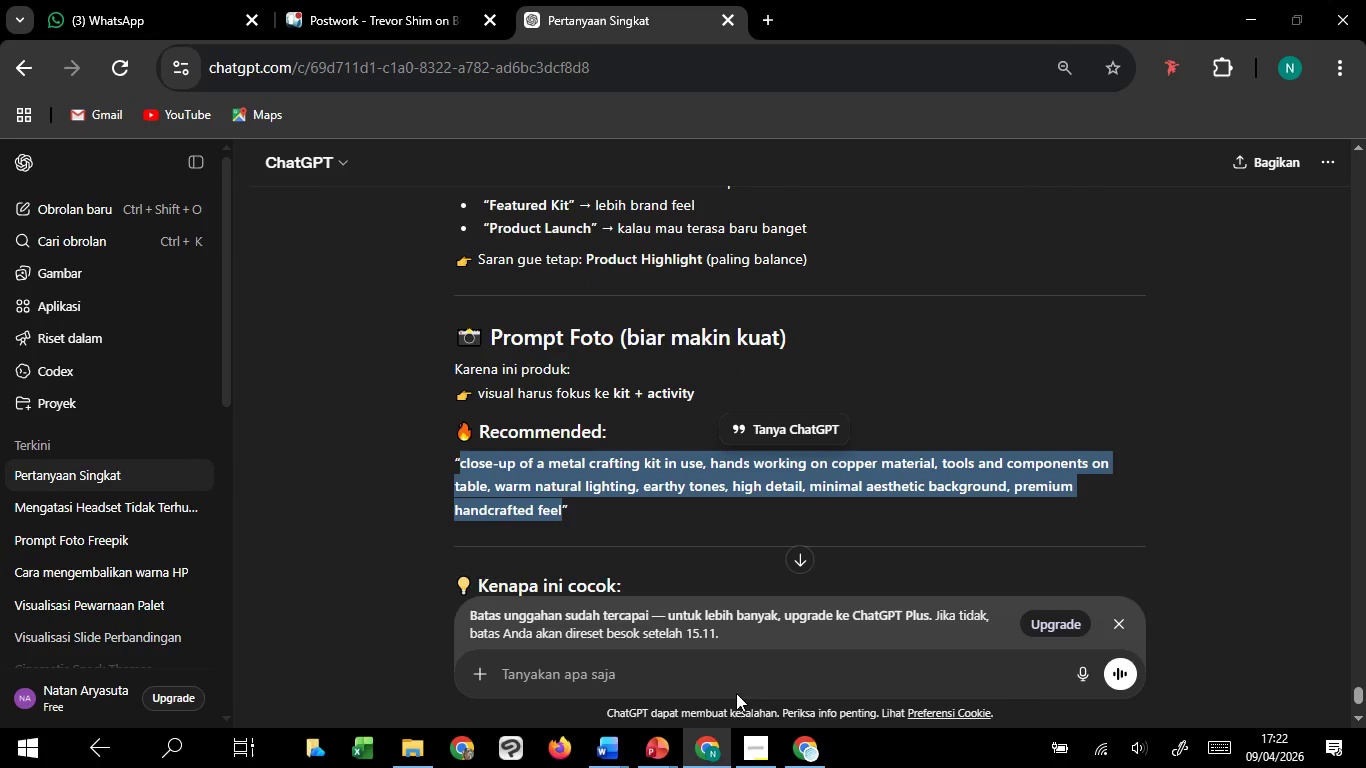 
key(Control+C)
 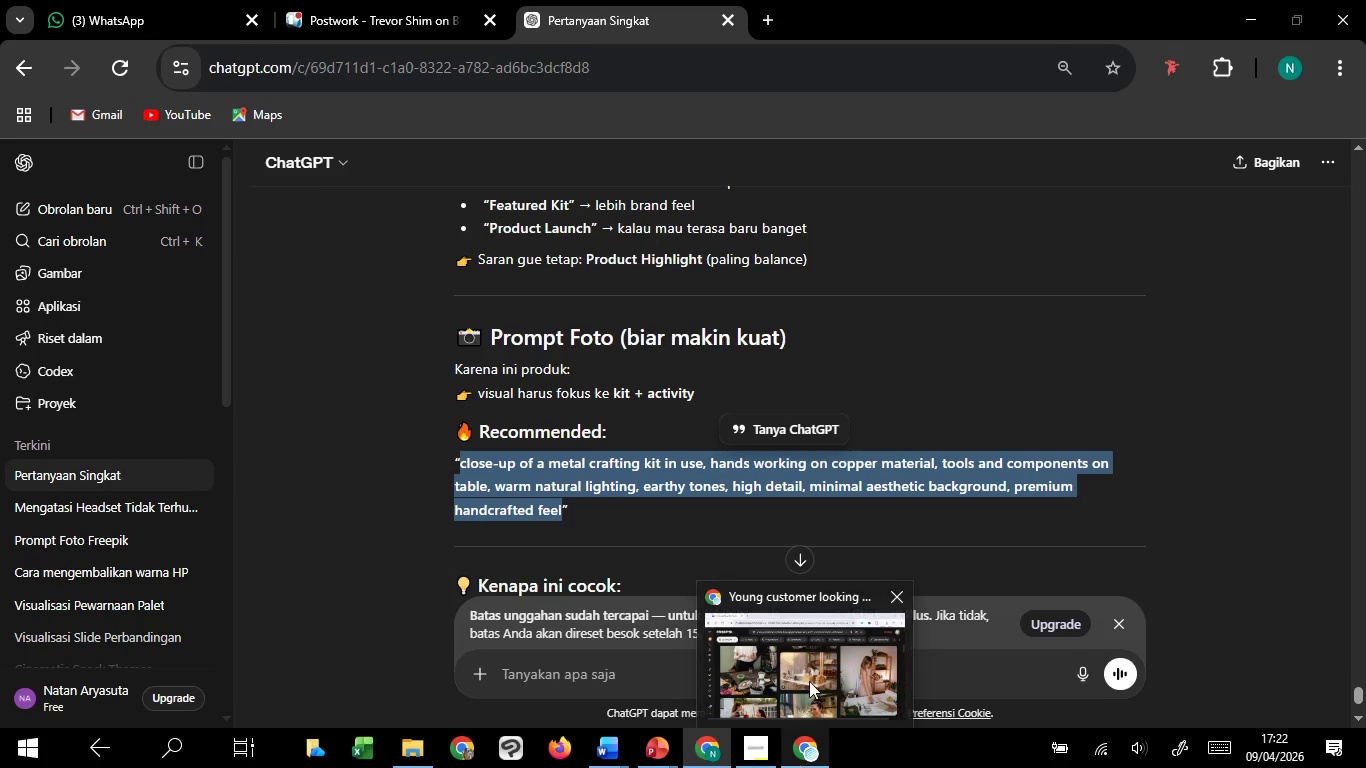 
left_click([809, 680])
 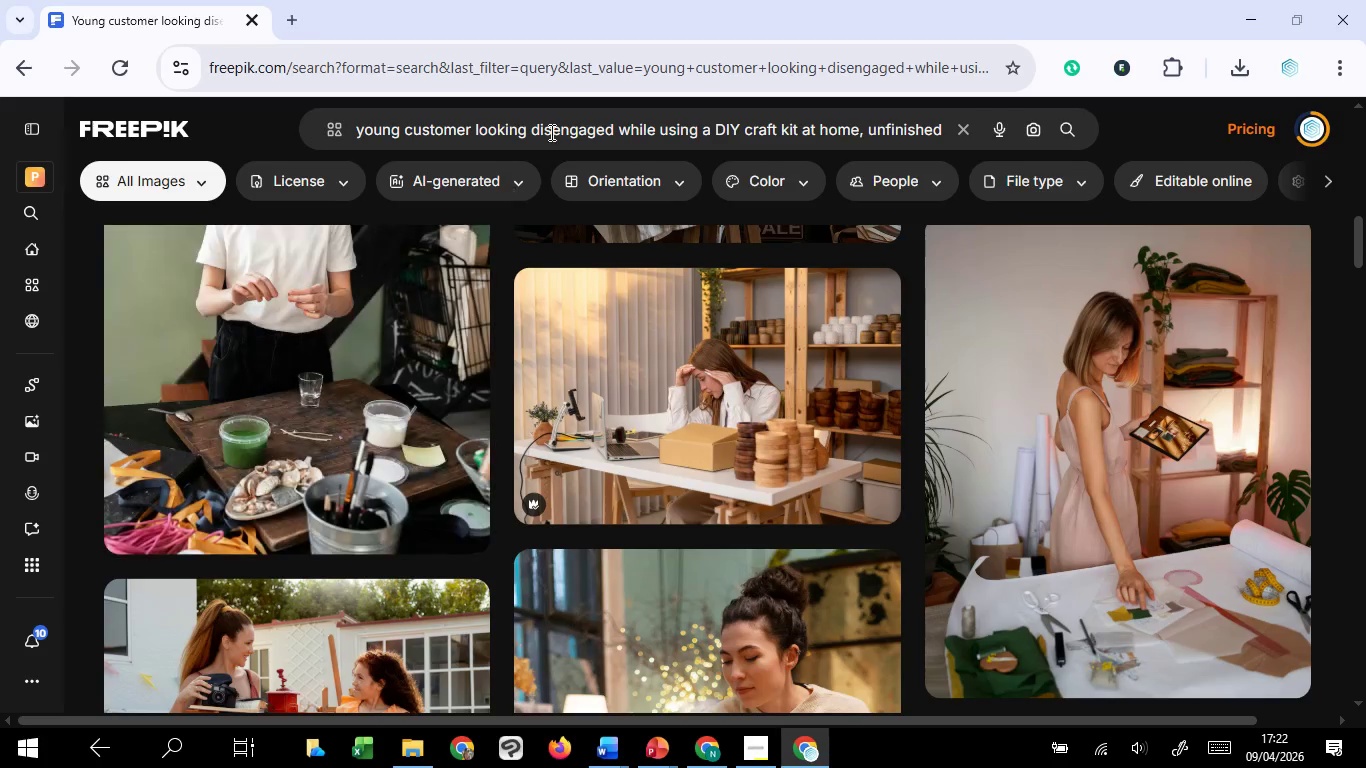 
left_click([550, 132])
 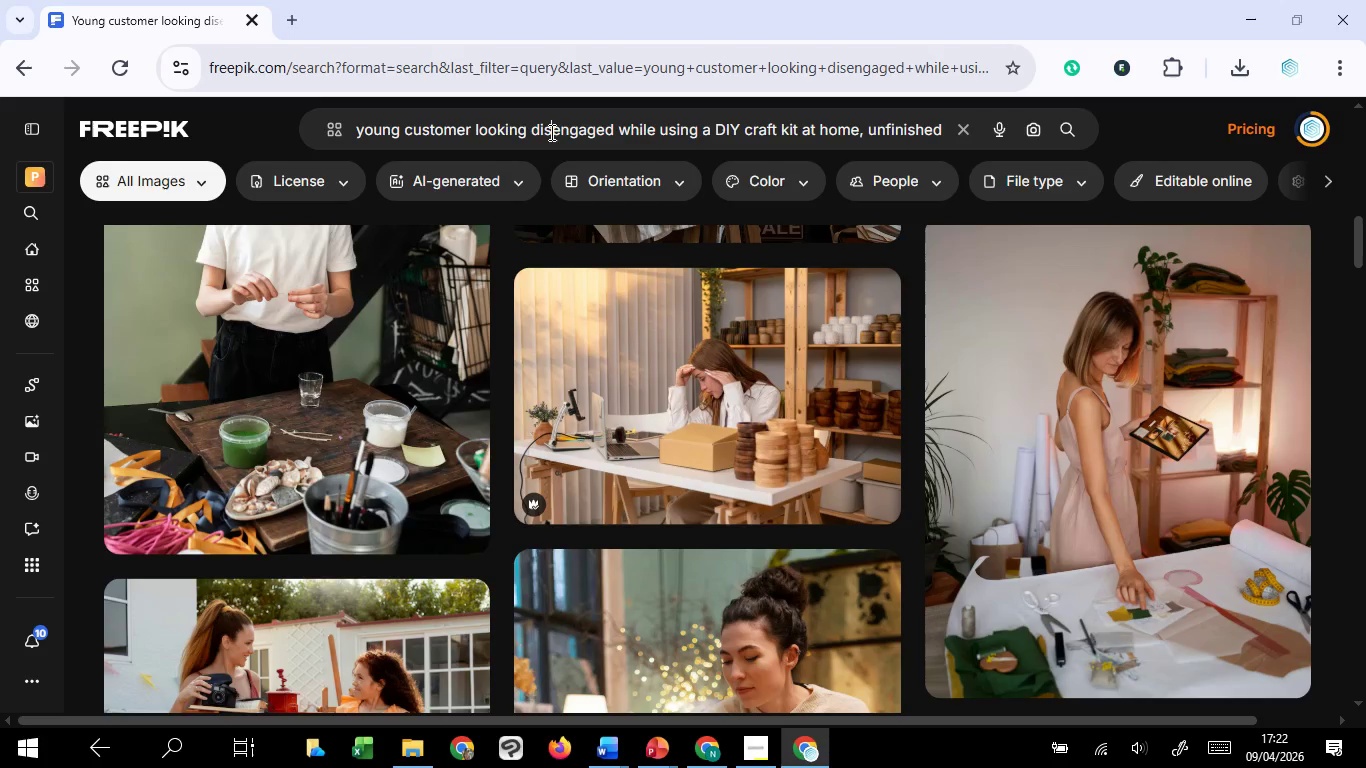 
key(Control+A)
 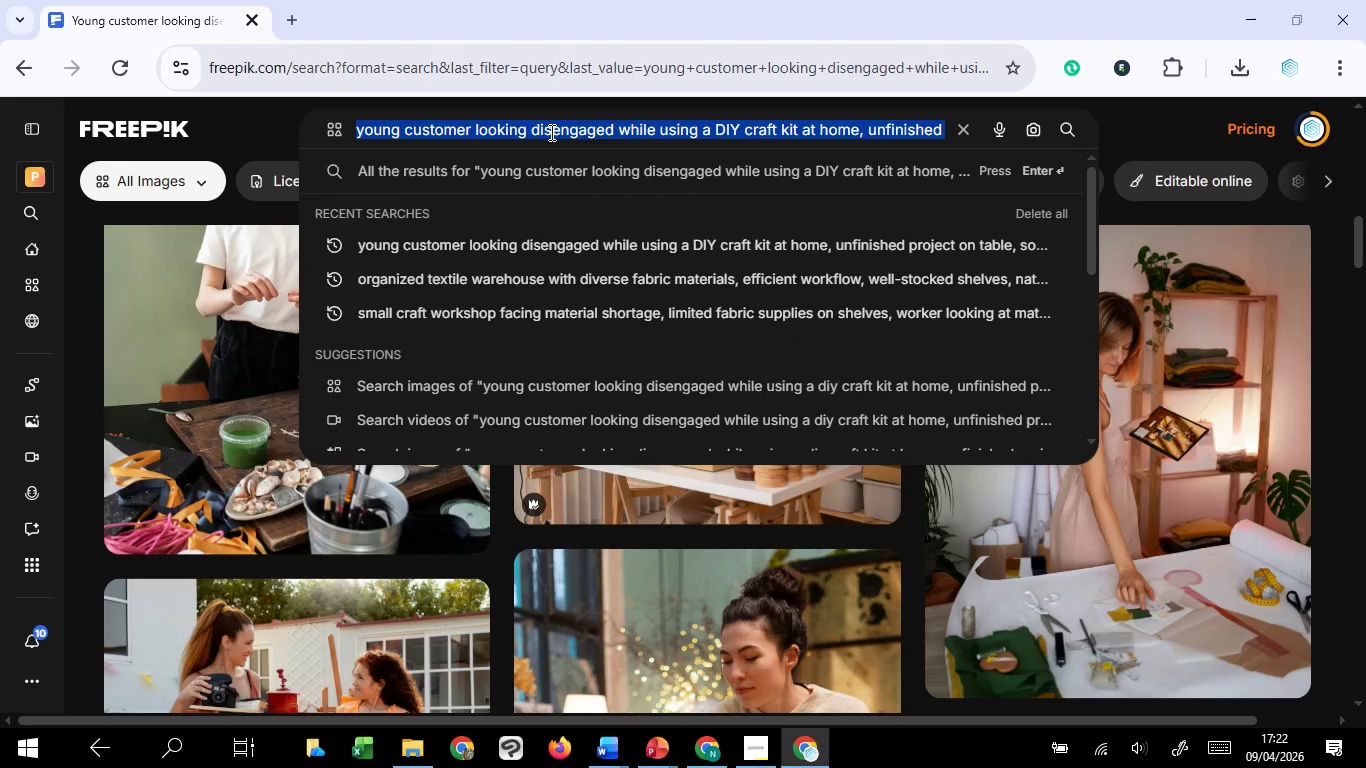 
key(Control+V)
 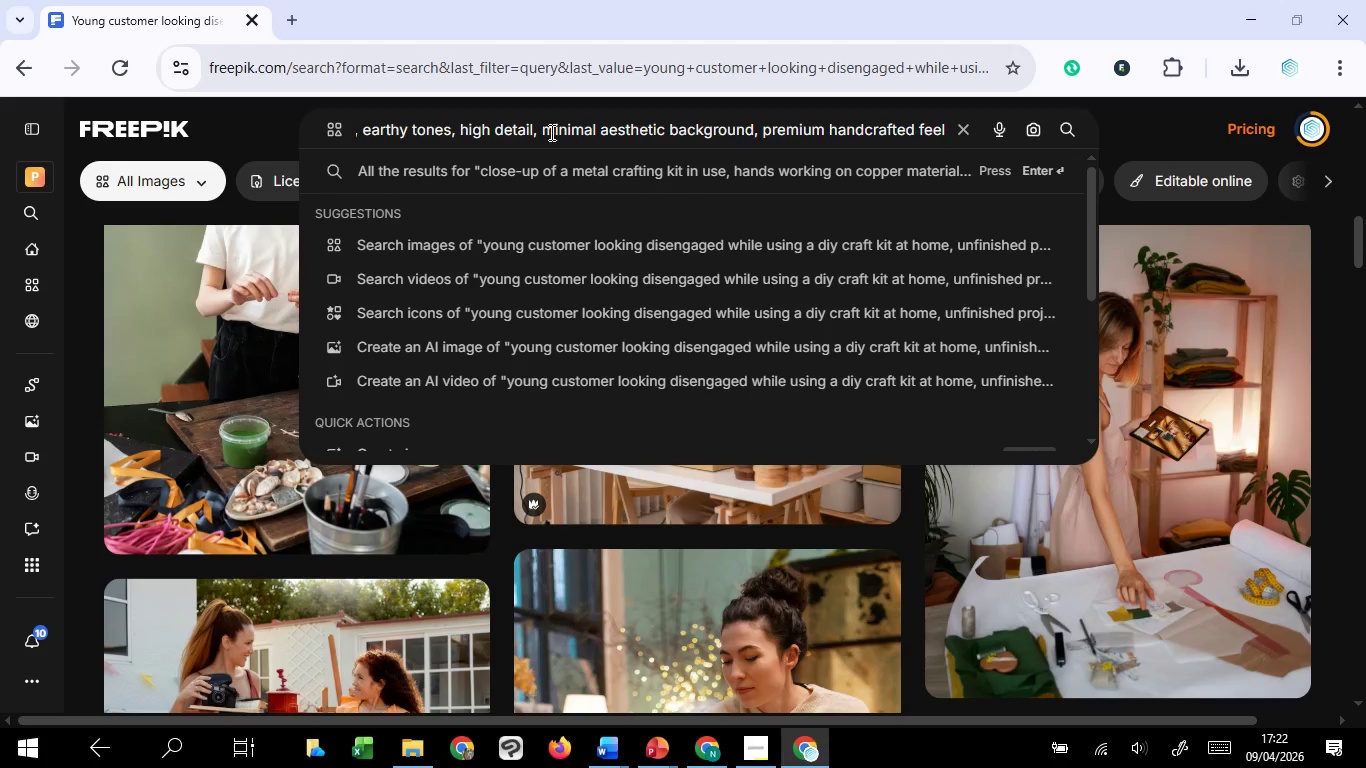 
key(Enter)
 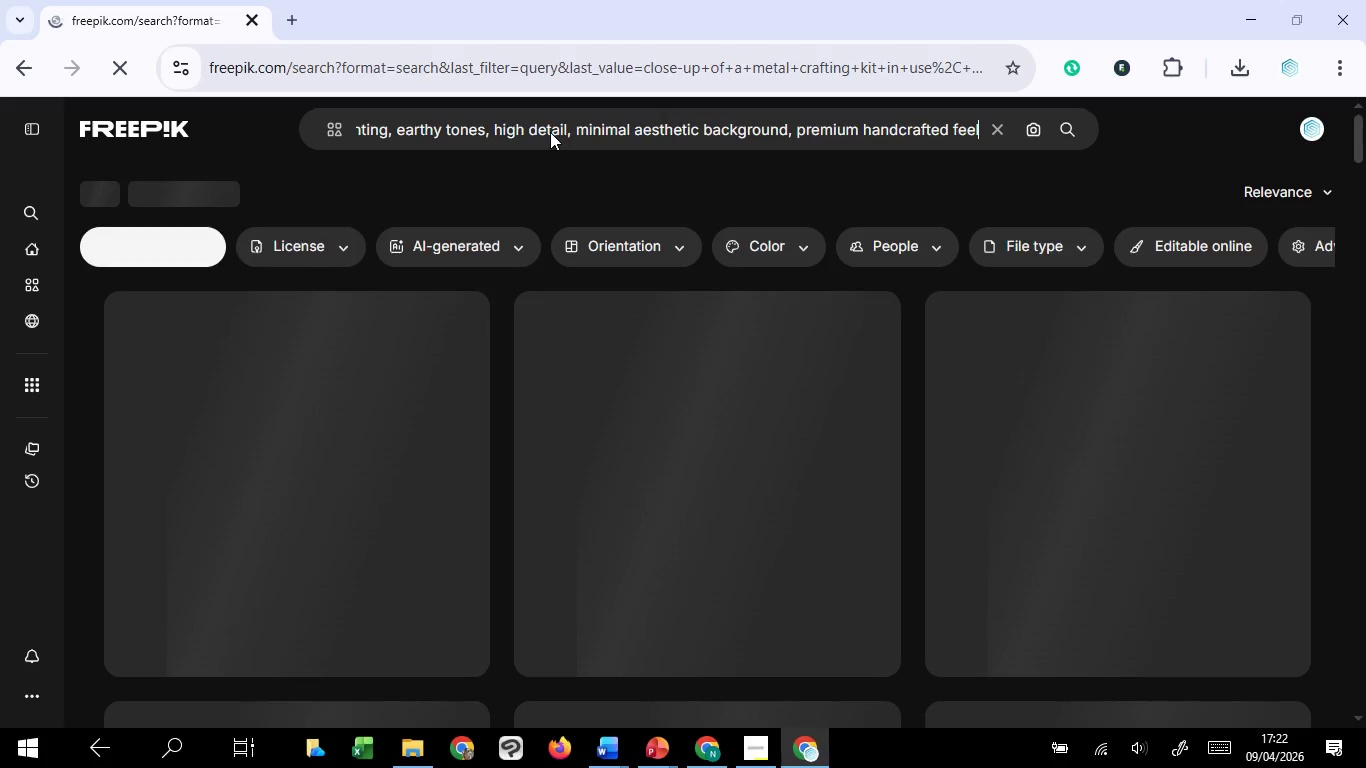 
mouse_move([758, 719])
 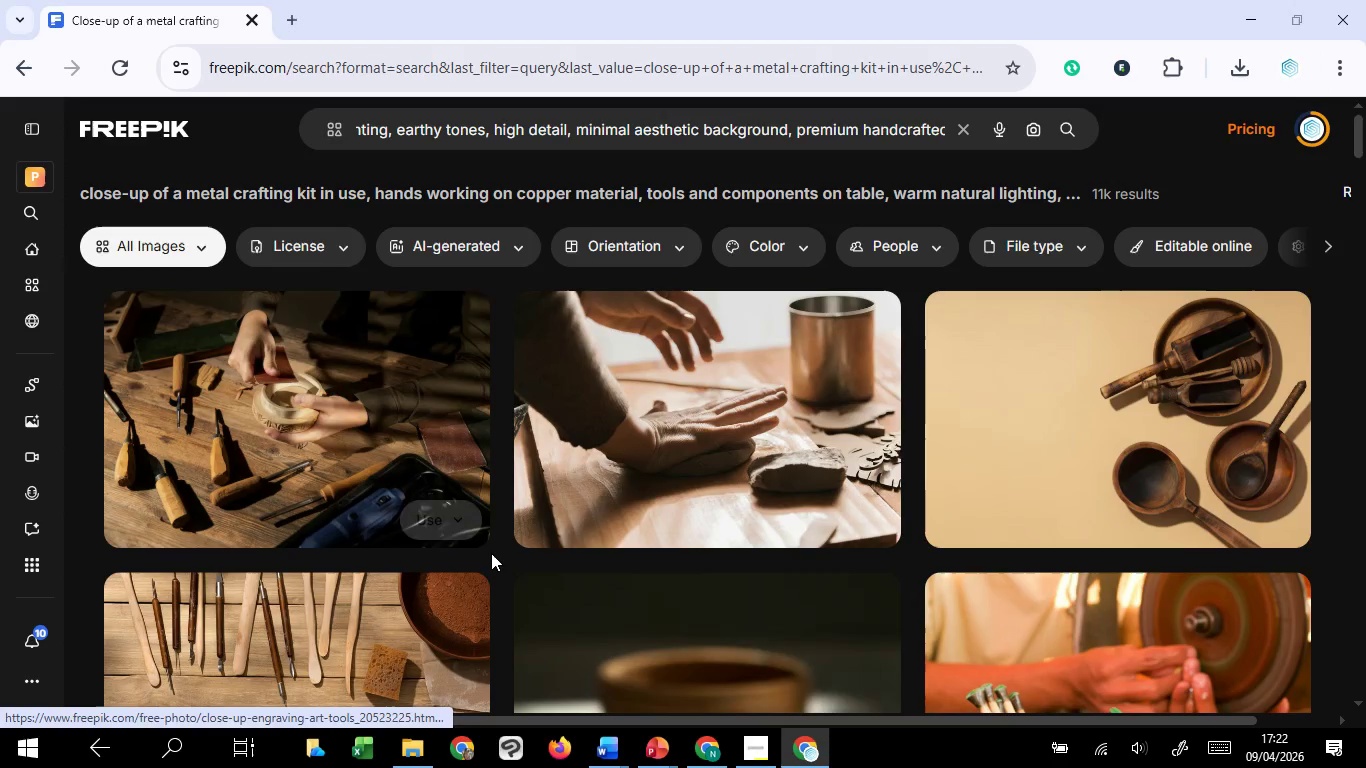 
scroll: coordinate [493, 554], scroll_direction: down, amount: 14.0
 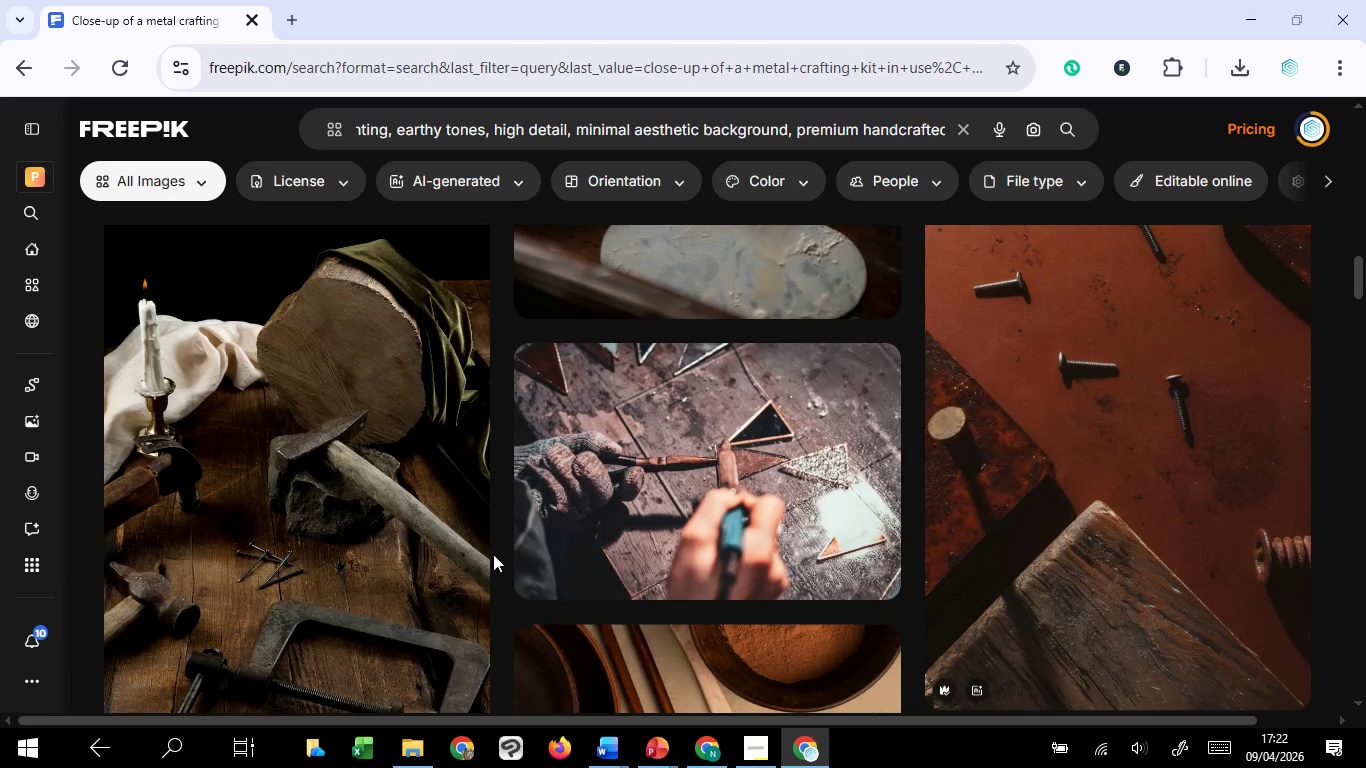 
scroll: coordinate [493, 554], scroll_direction: down, amount: 6.0
 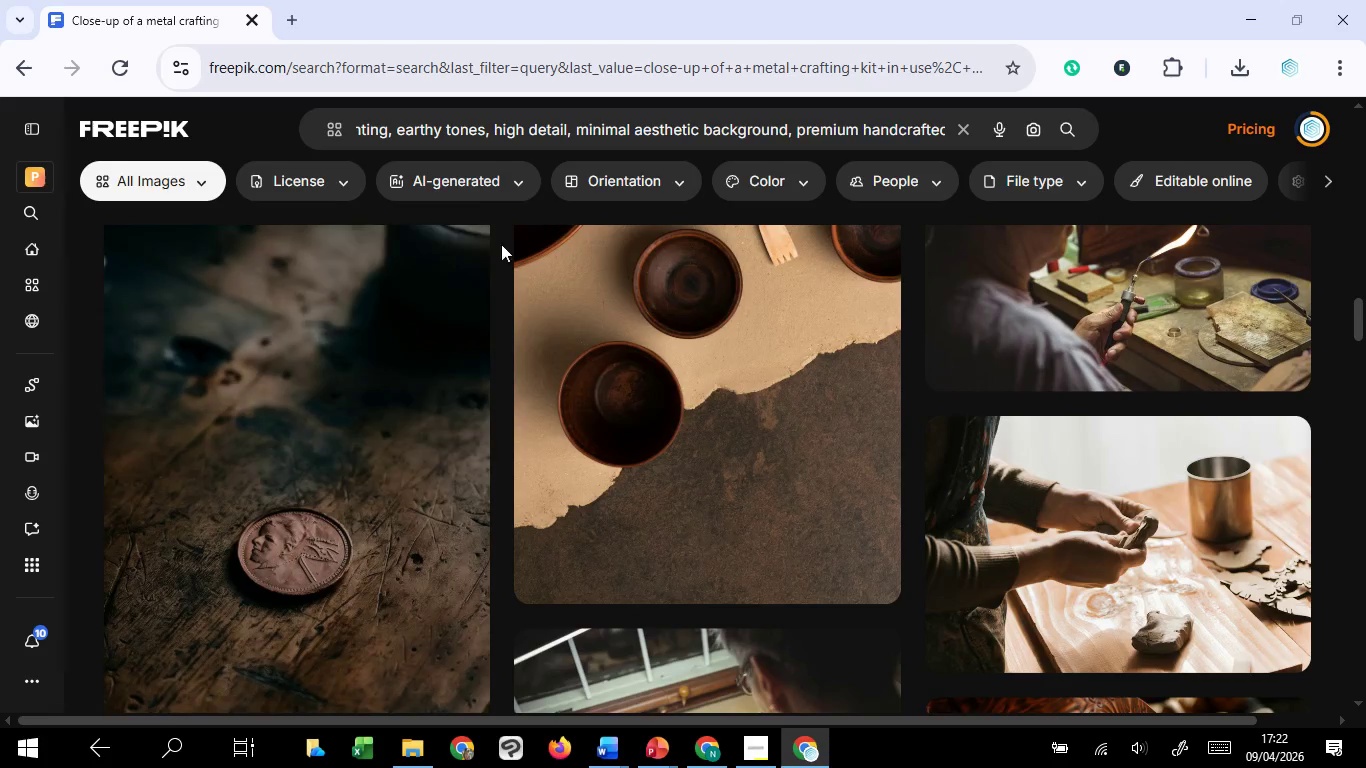 
left_click_drag(start_coordinate=[482, 128], to_coordinate=[396, 123])
 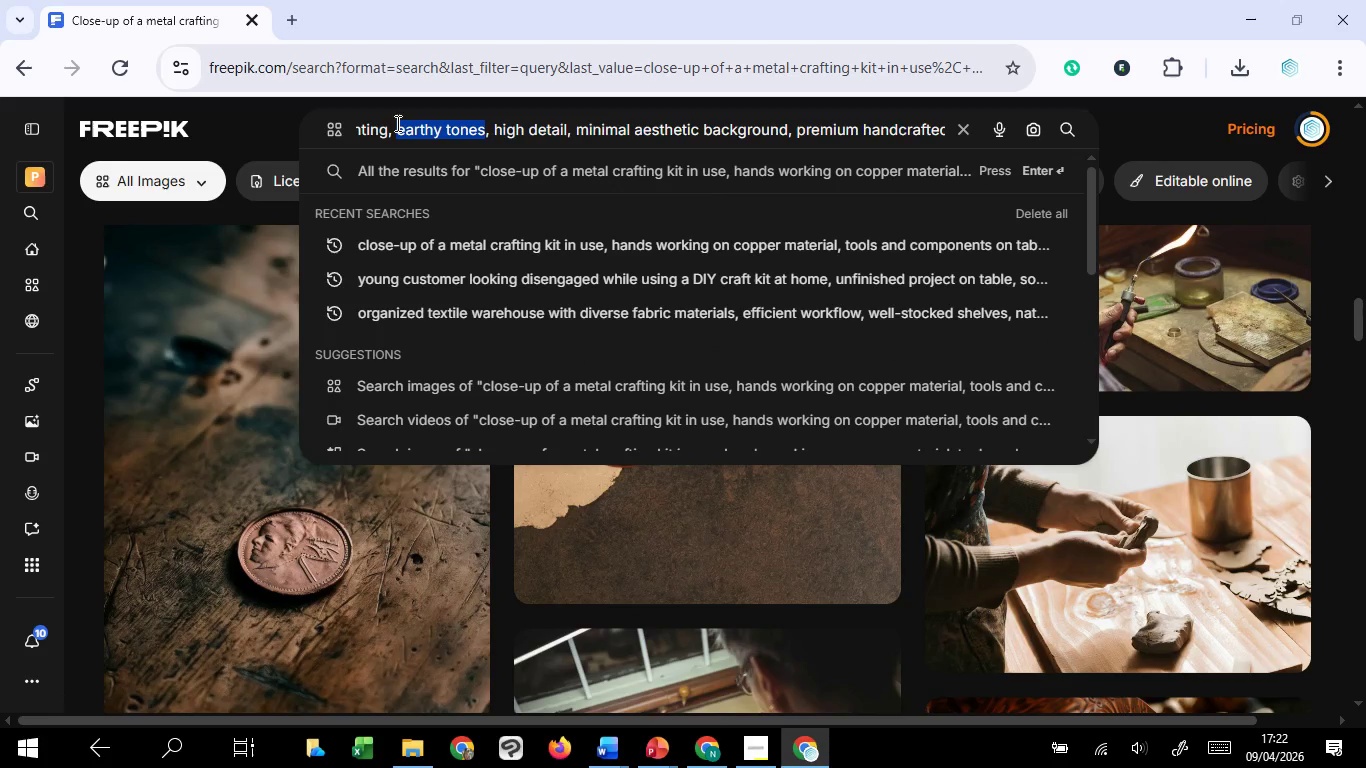 
type(jahit)
 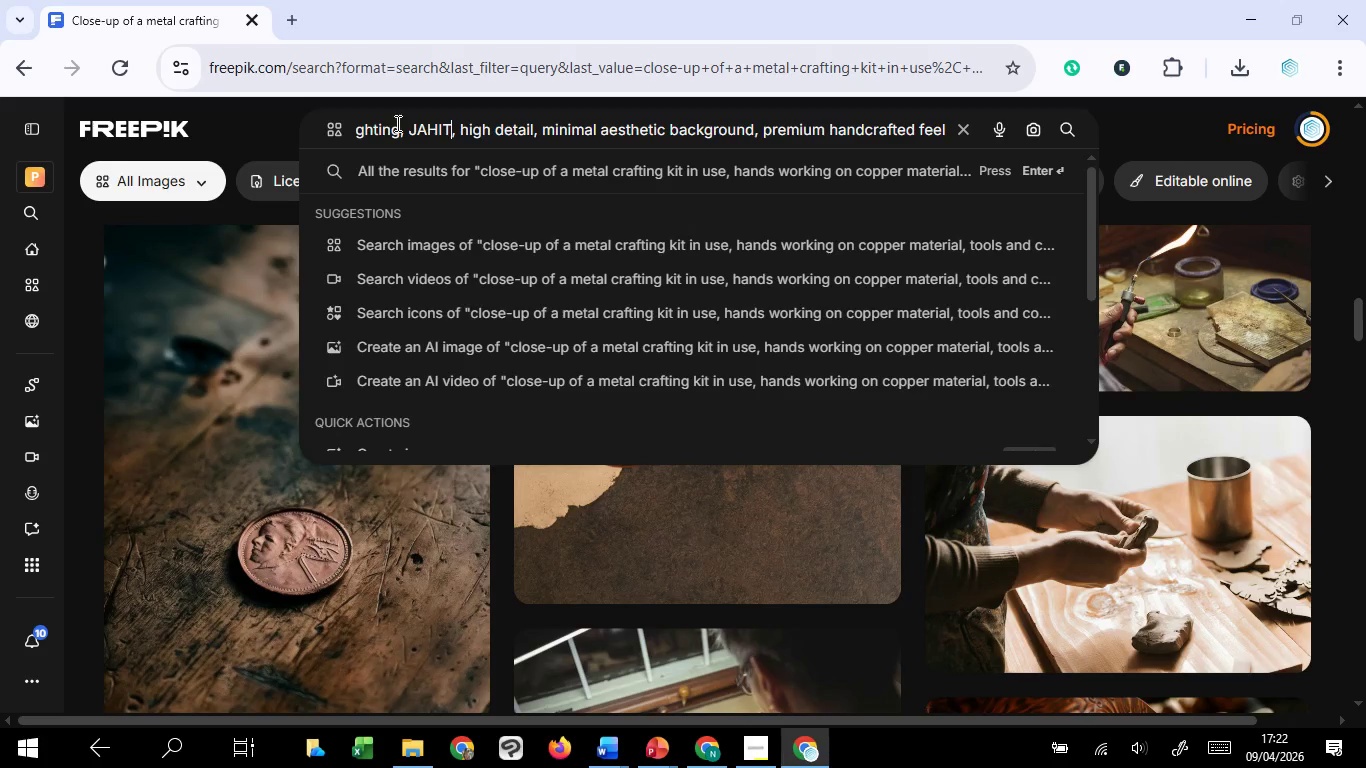 
key(Enter)
 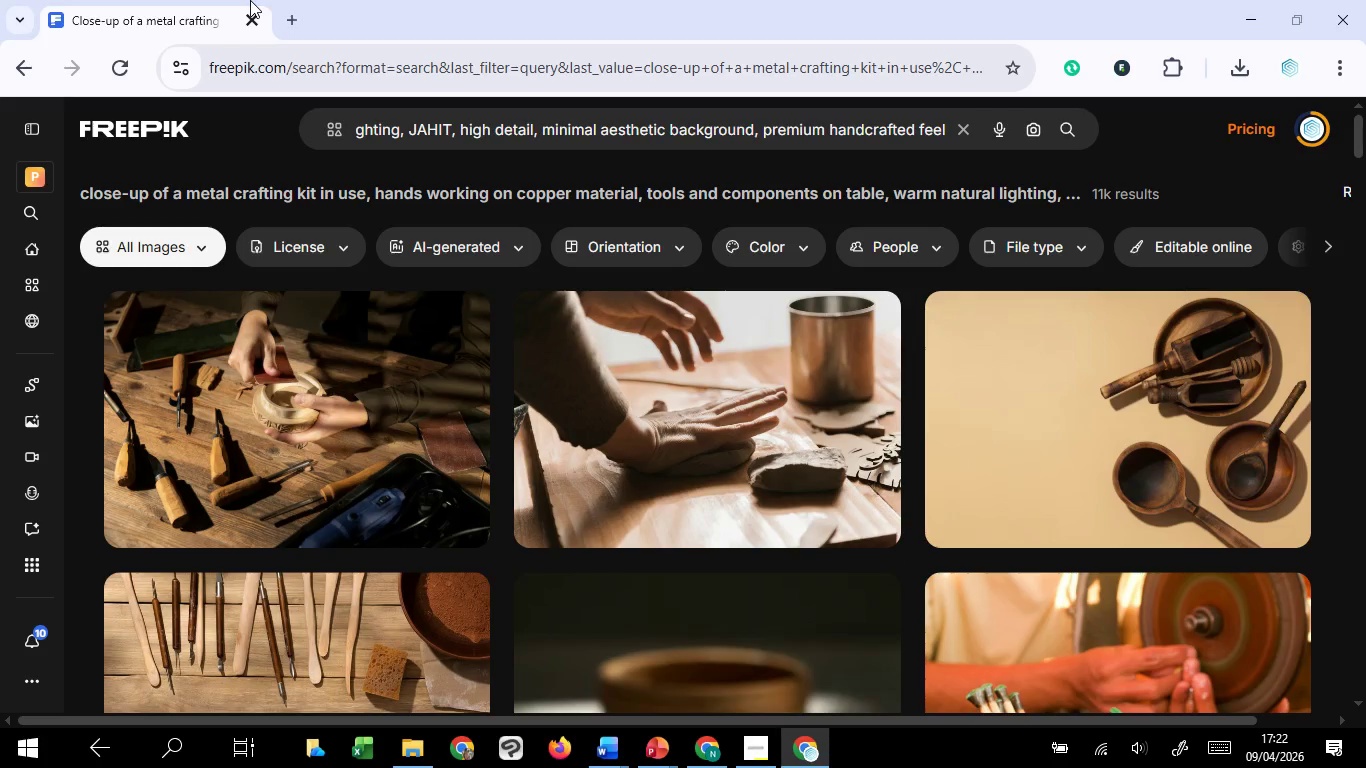 
mouse_move([200, -9])
 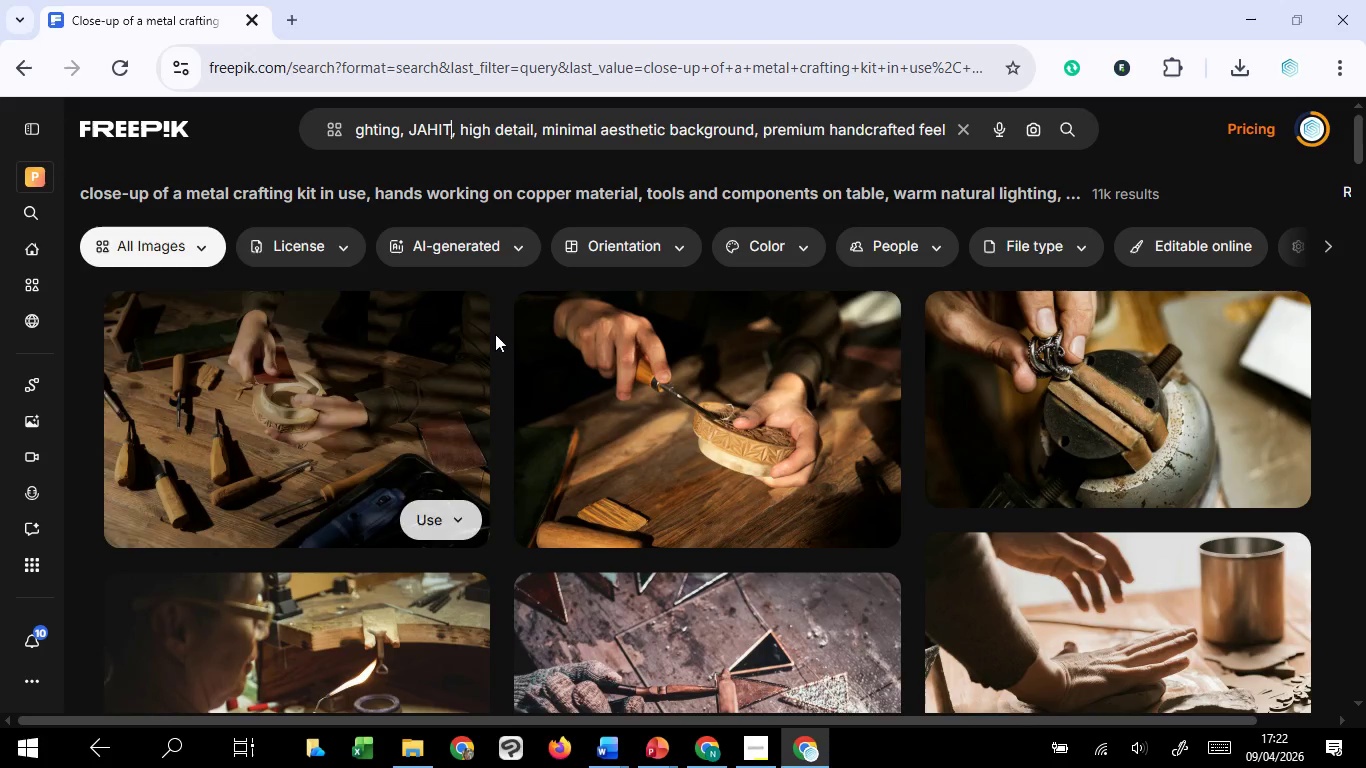 
scroll: coordinate [513, 324], scroll_direction: up, amount: 2.0
 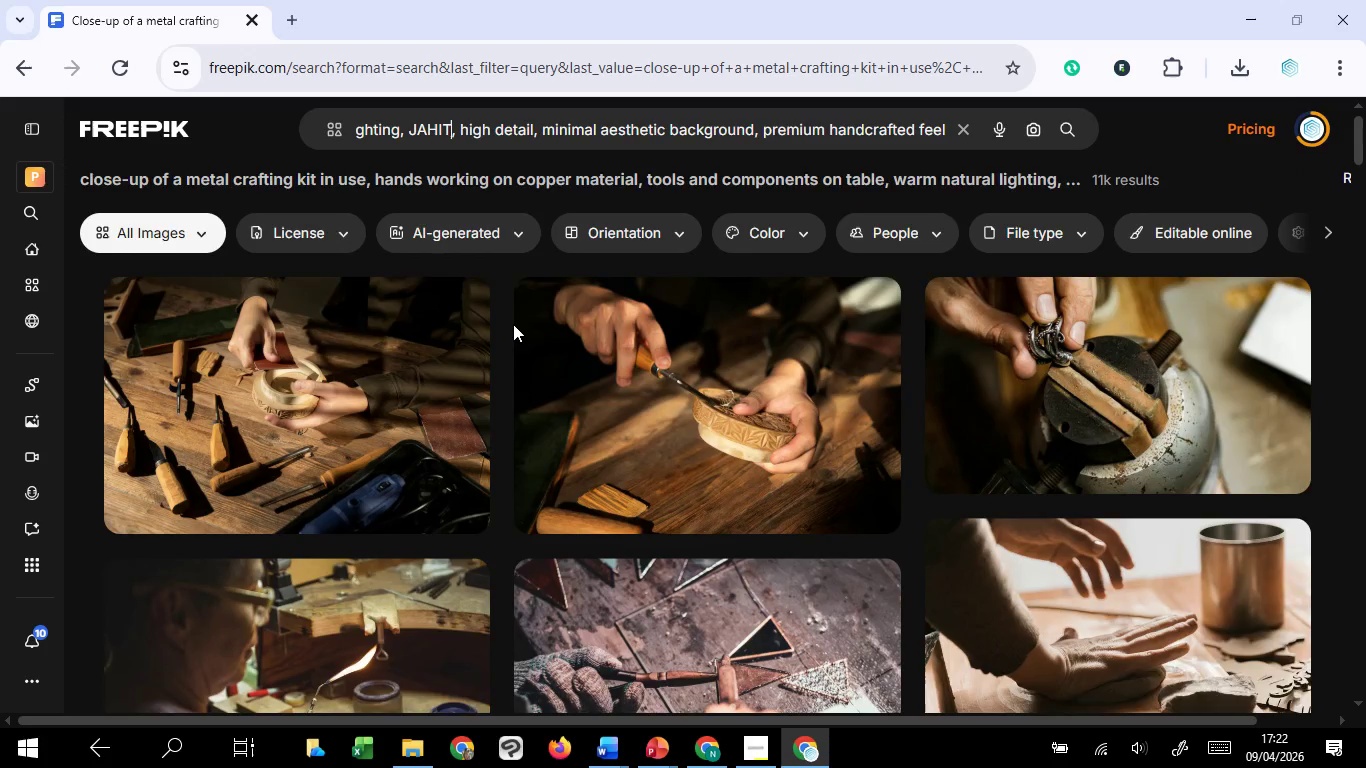 
scroll: coordinate [513, 324], scroll_direction: down, amount: 33.0
 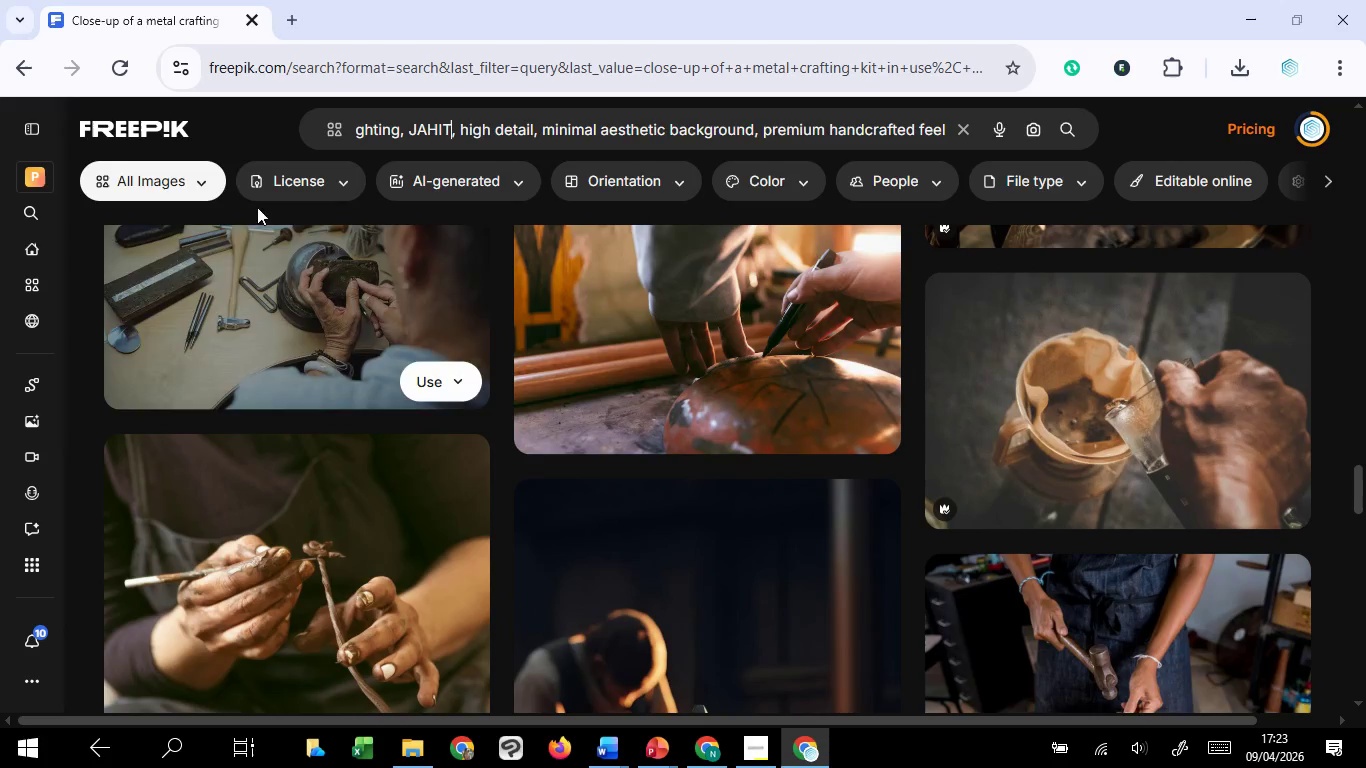 
left_click([1, 66])
 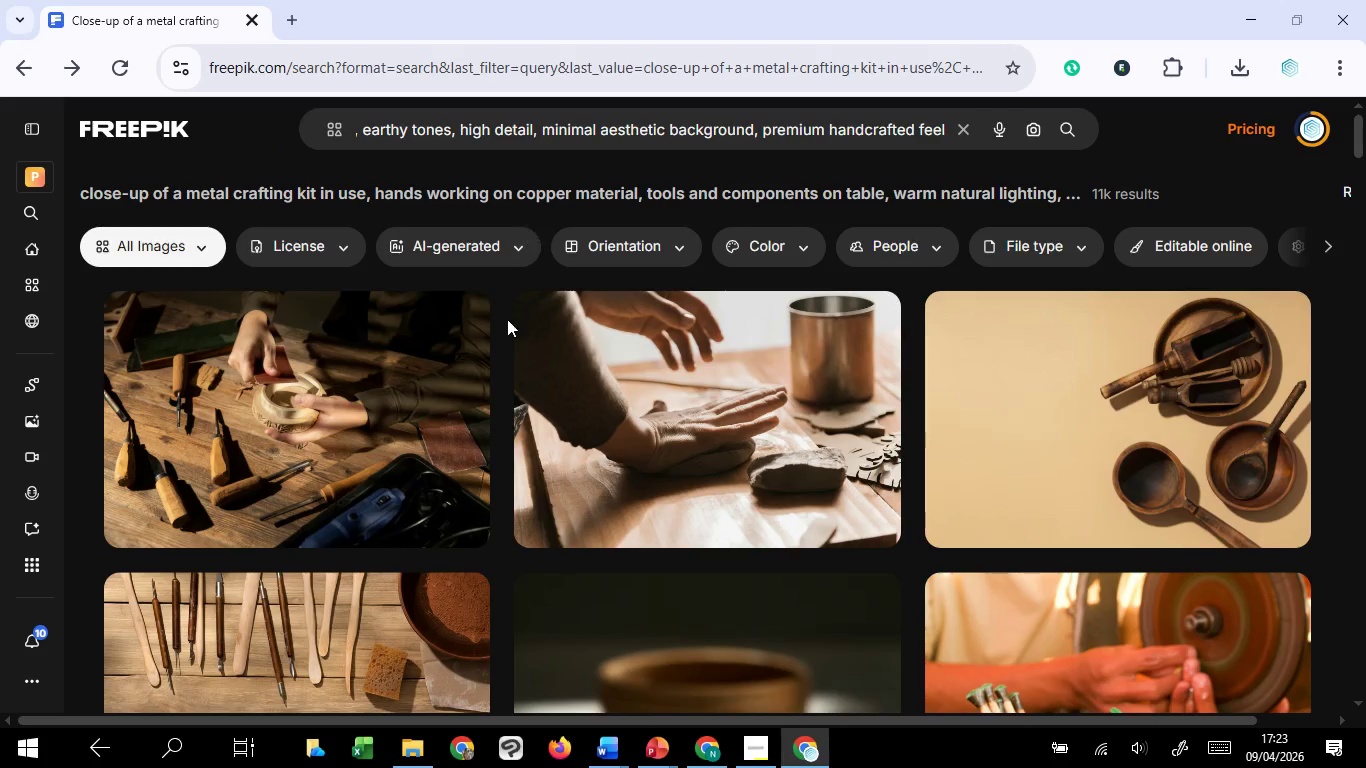 
left_click([1, 61])
 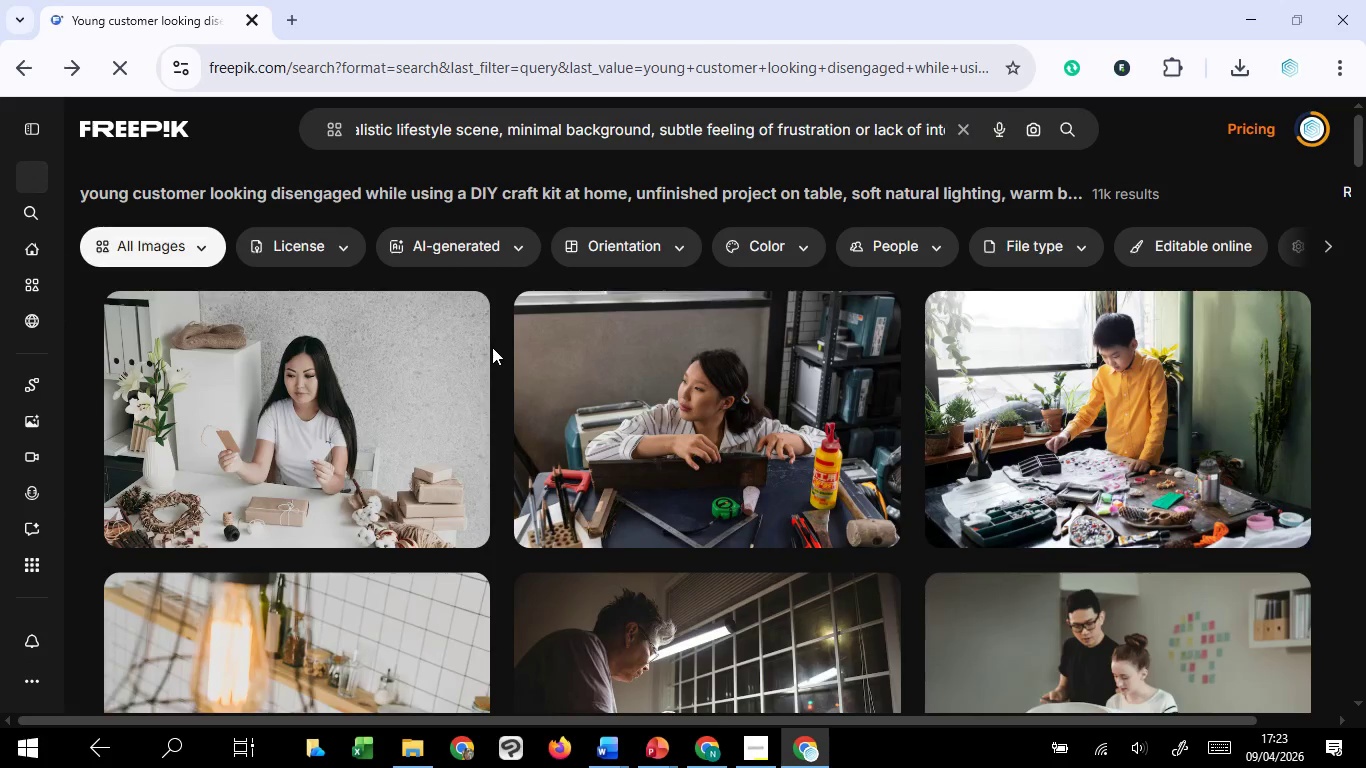 
scroll: coordinate [485, 356], scroll_direction: down, amount: 12.0
 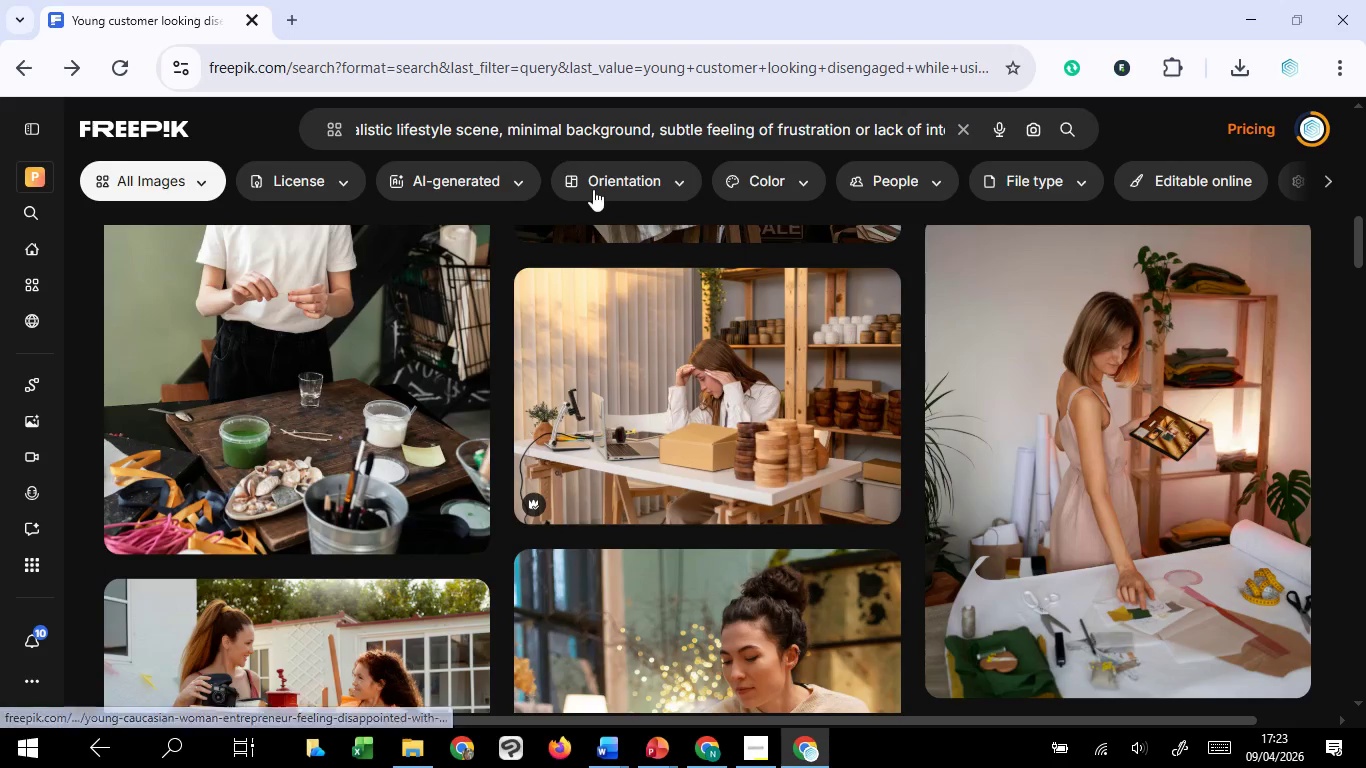 
left_click([596, 191])
 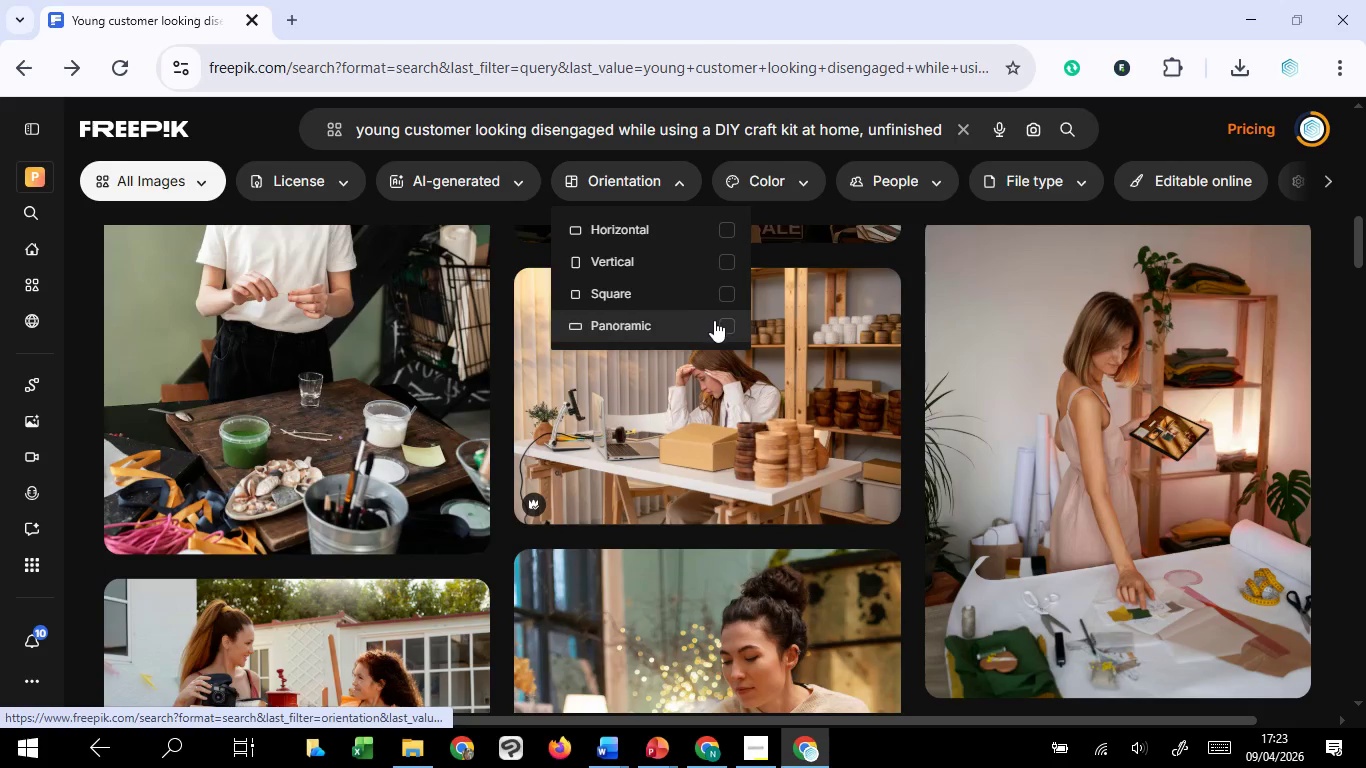 
left_click([725, 323])
 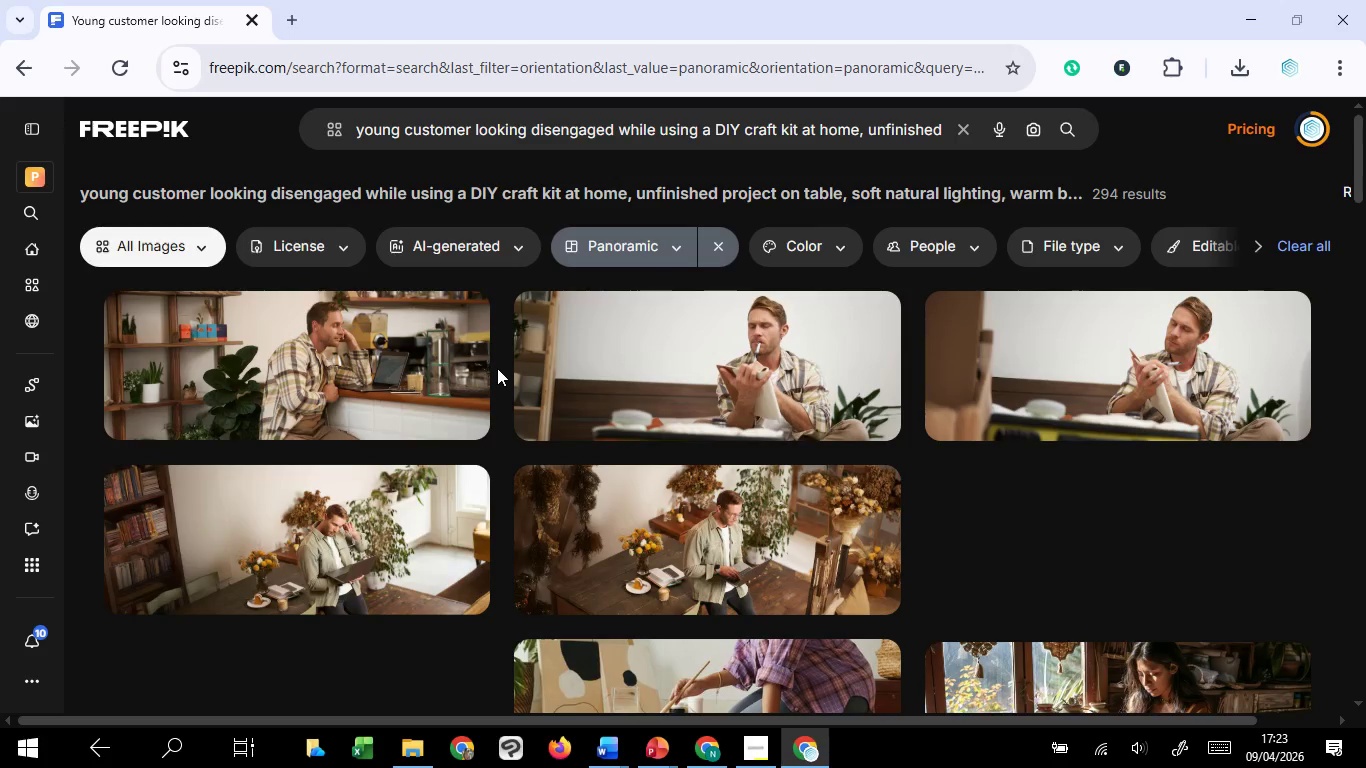 
scroll: coordinate [497, 368], scroll_direction: down, amount: 16.0
 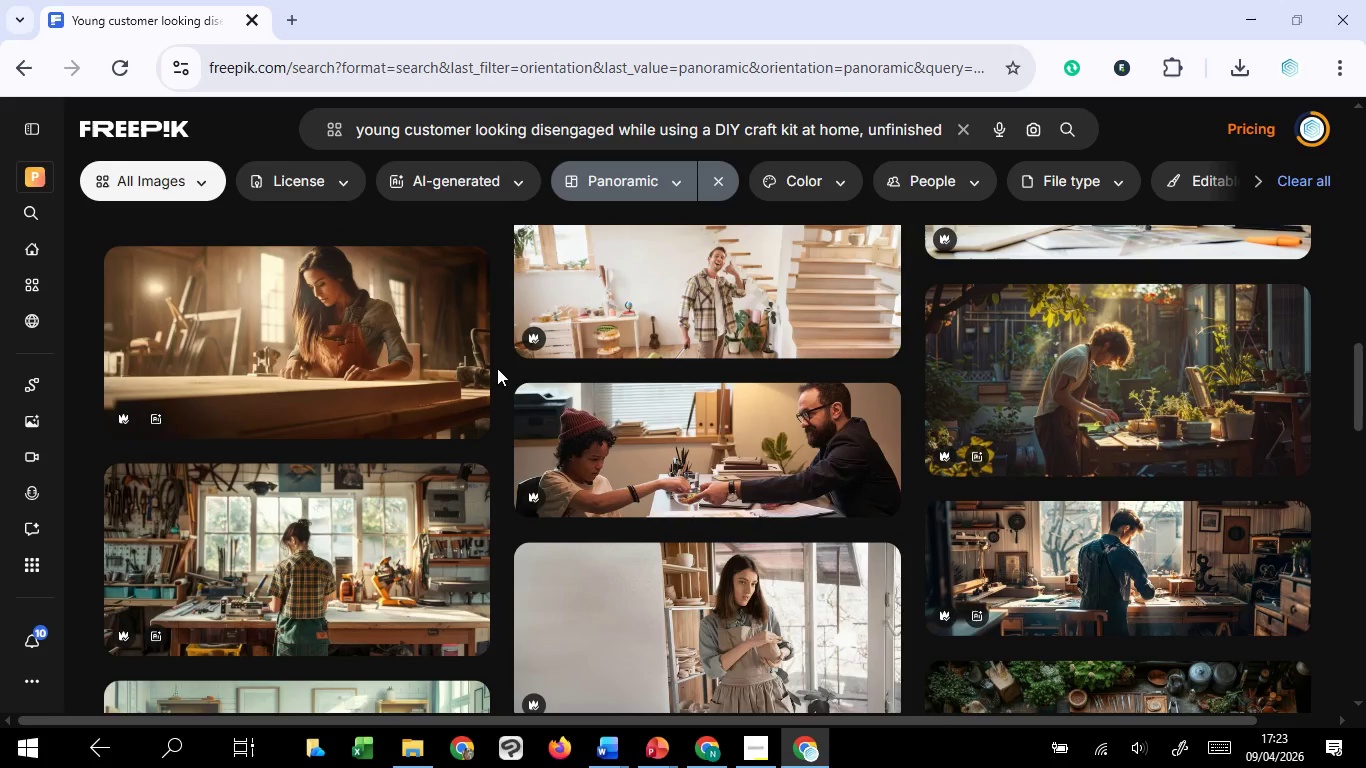 
scroll: coordinate [497, 368], scroll_direction: down, amount: 8.0
 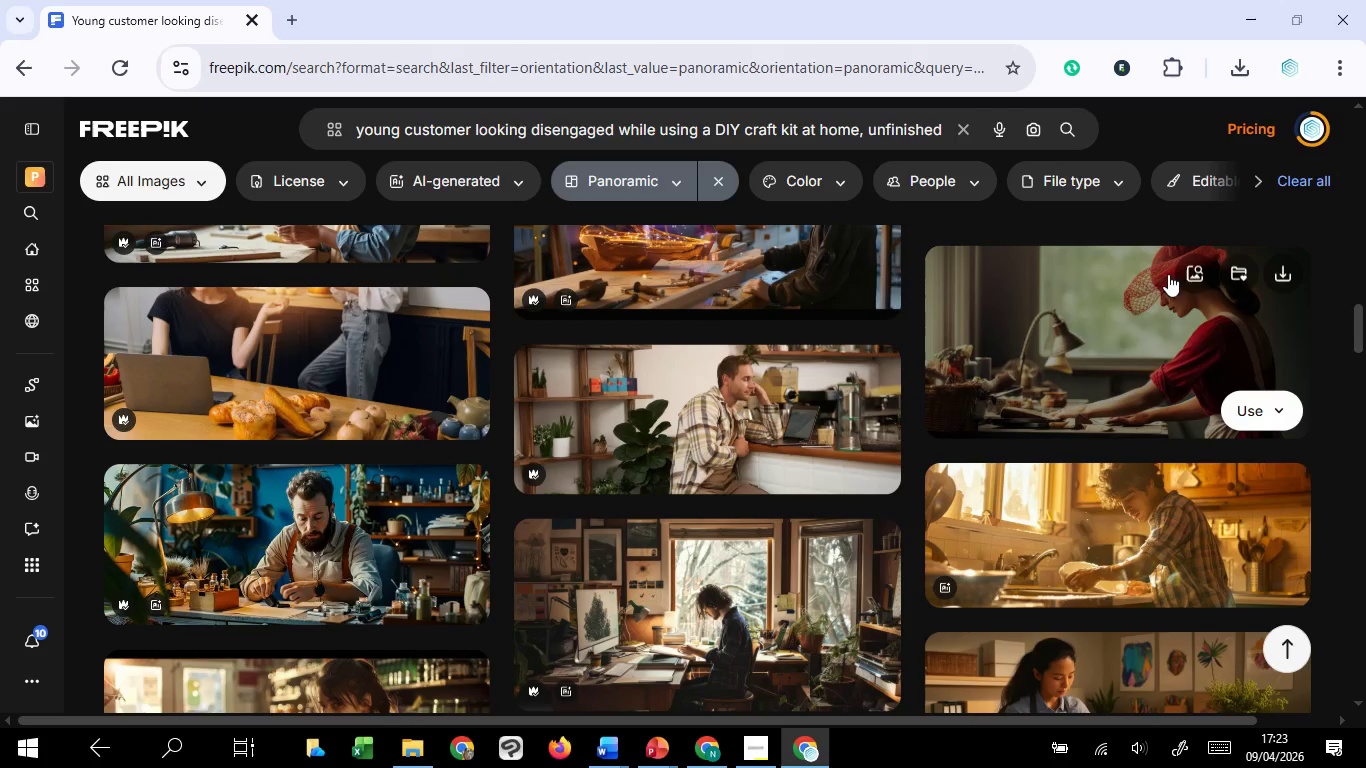 
wait(5.24)
 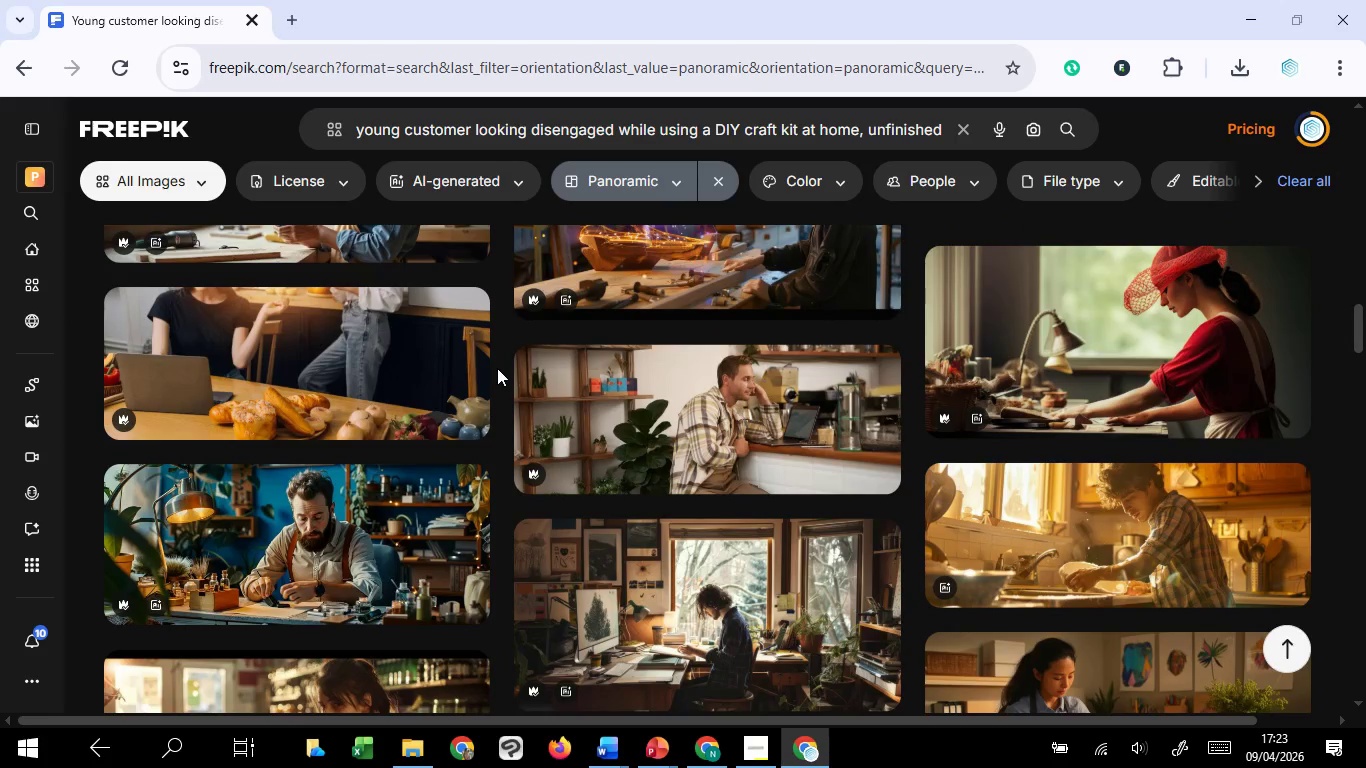 
scroll: coordinate [912, 472], scroll_direction: down, amount: 11.0
 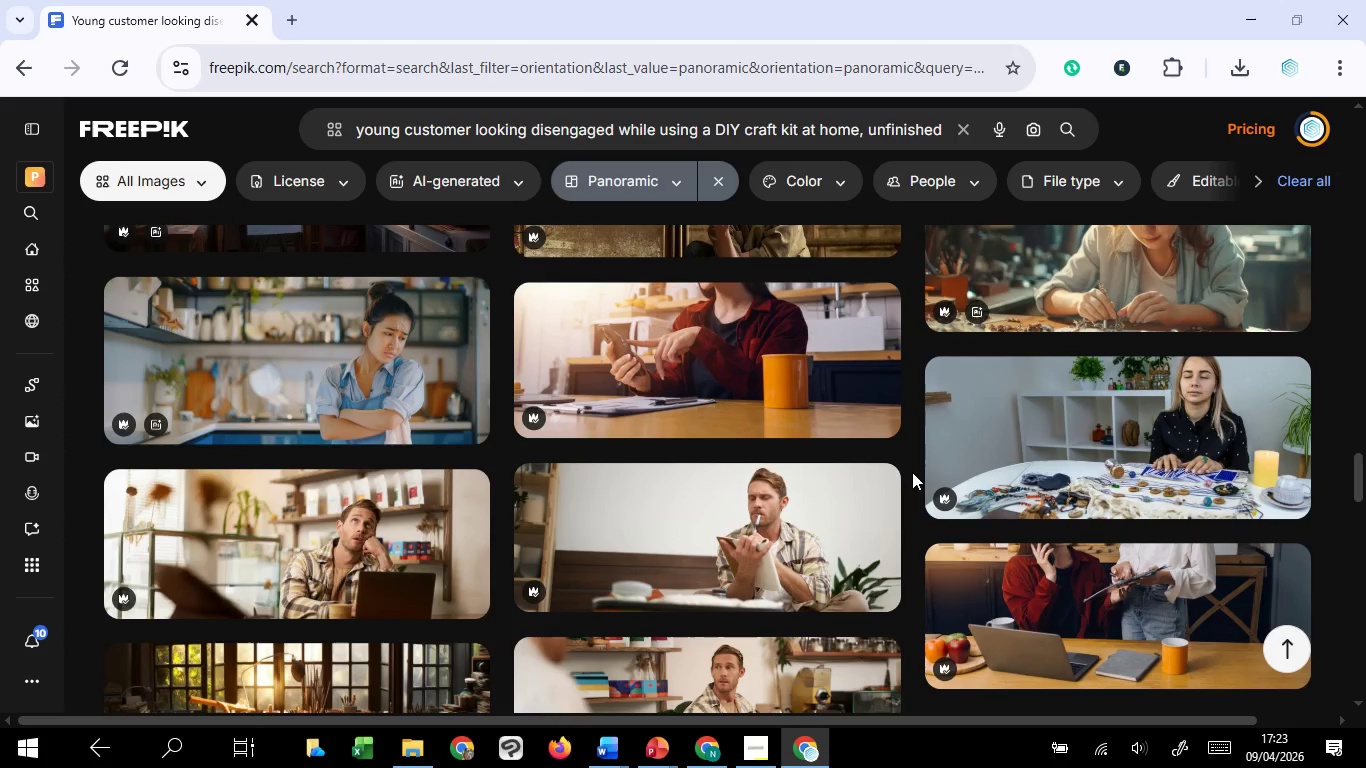 
scroll: coordinate [911, 472], scroll_direction: down, amount: 13.0
 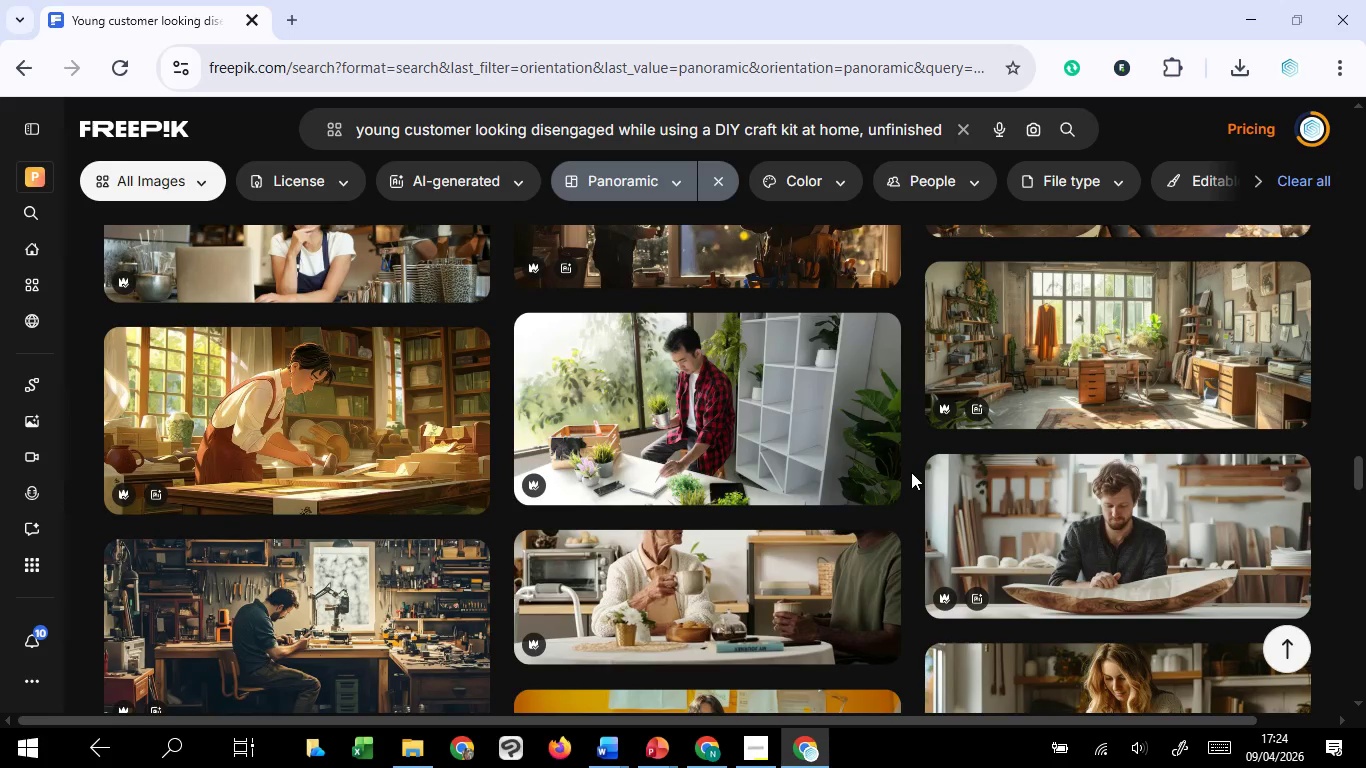 
scroll: coordinate [910, 482], scroll_direction: down, amount: 10.0
 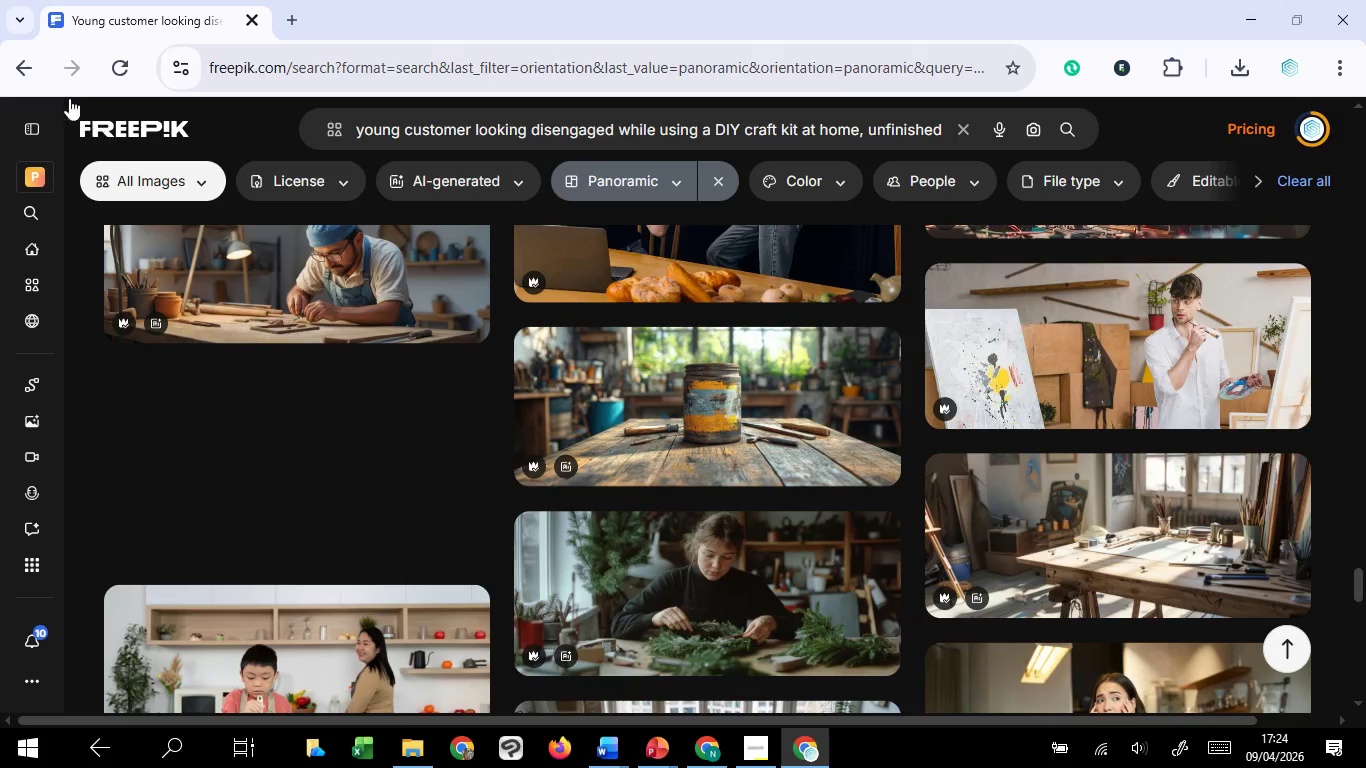 
left_click([29, 68])
 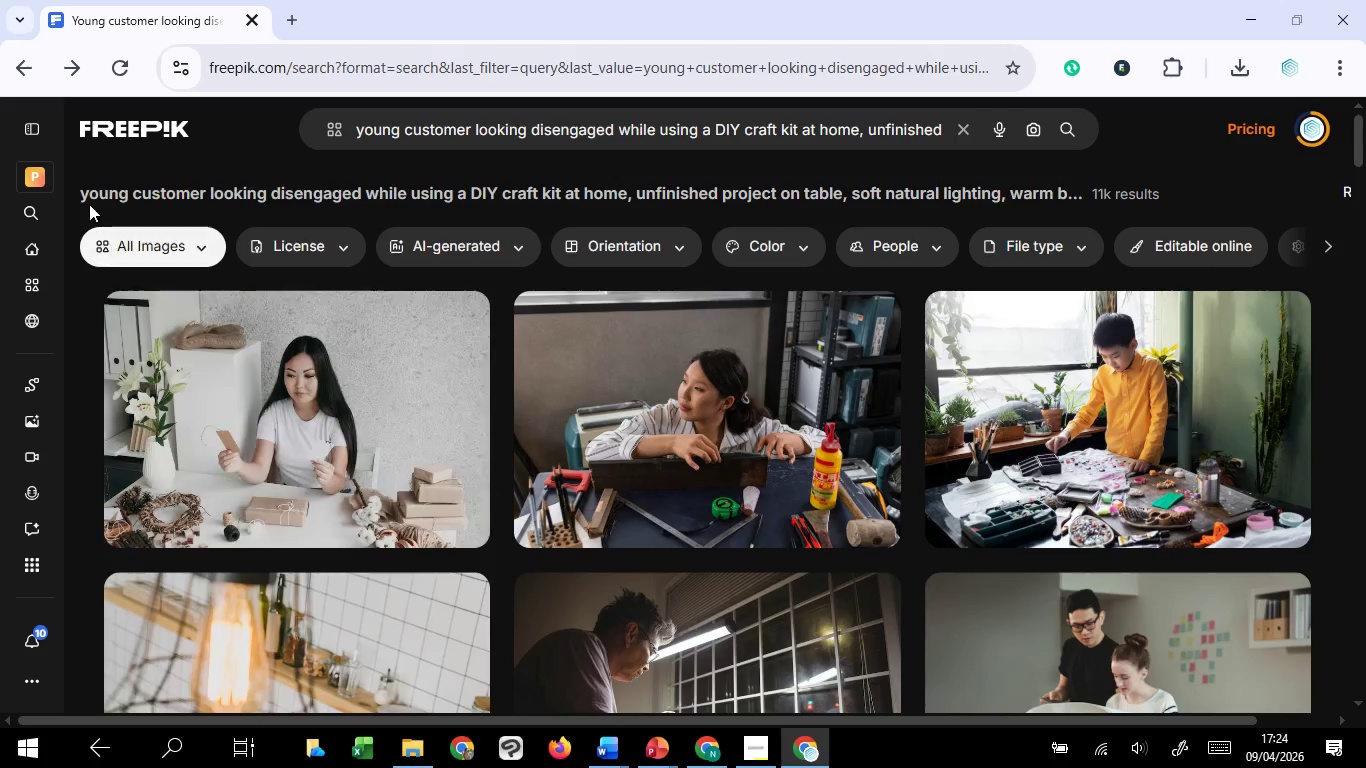 
left_click([21, 79])
 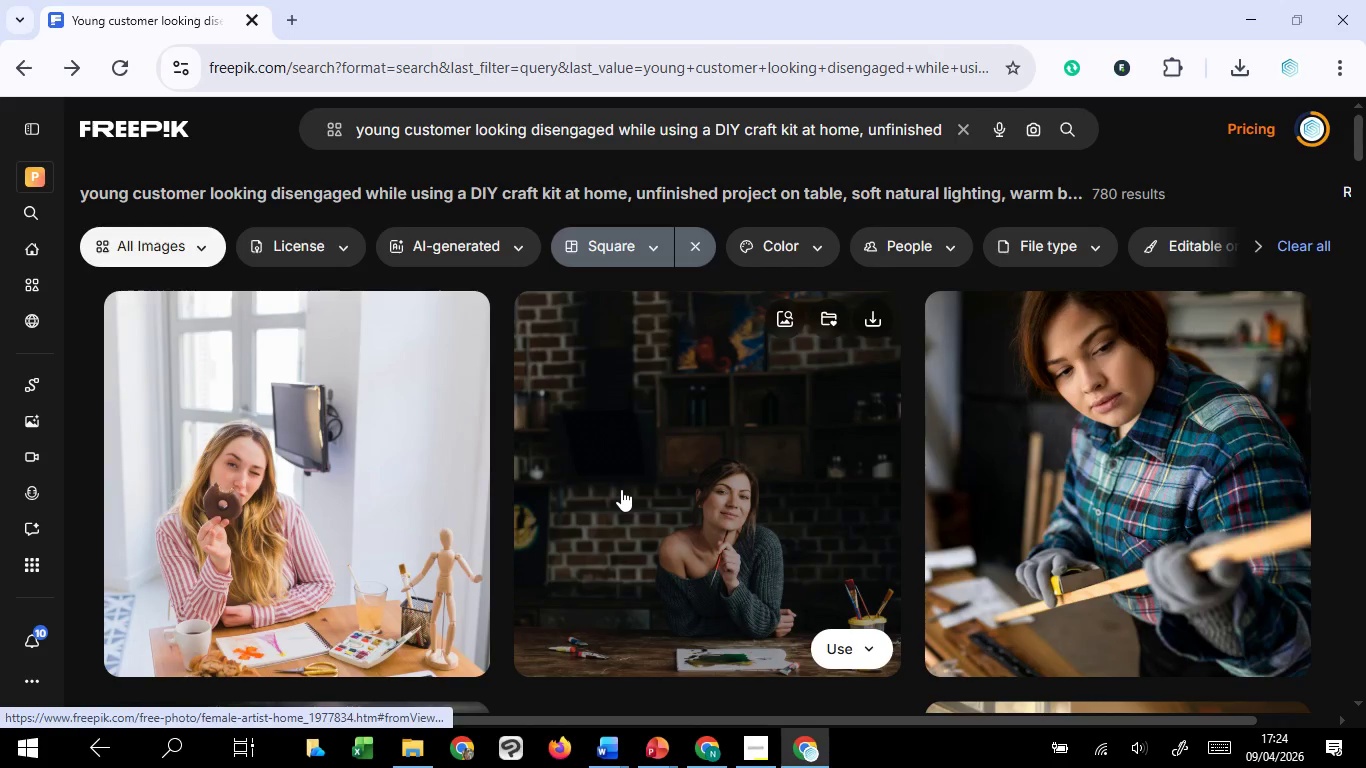 
scroll: coordinate [621, 489], scroll_direction: down, amount: 6.0
 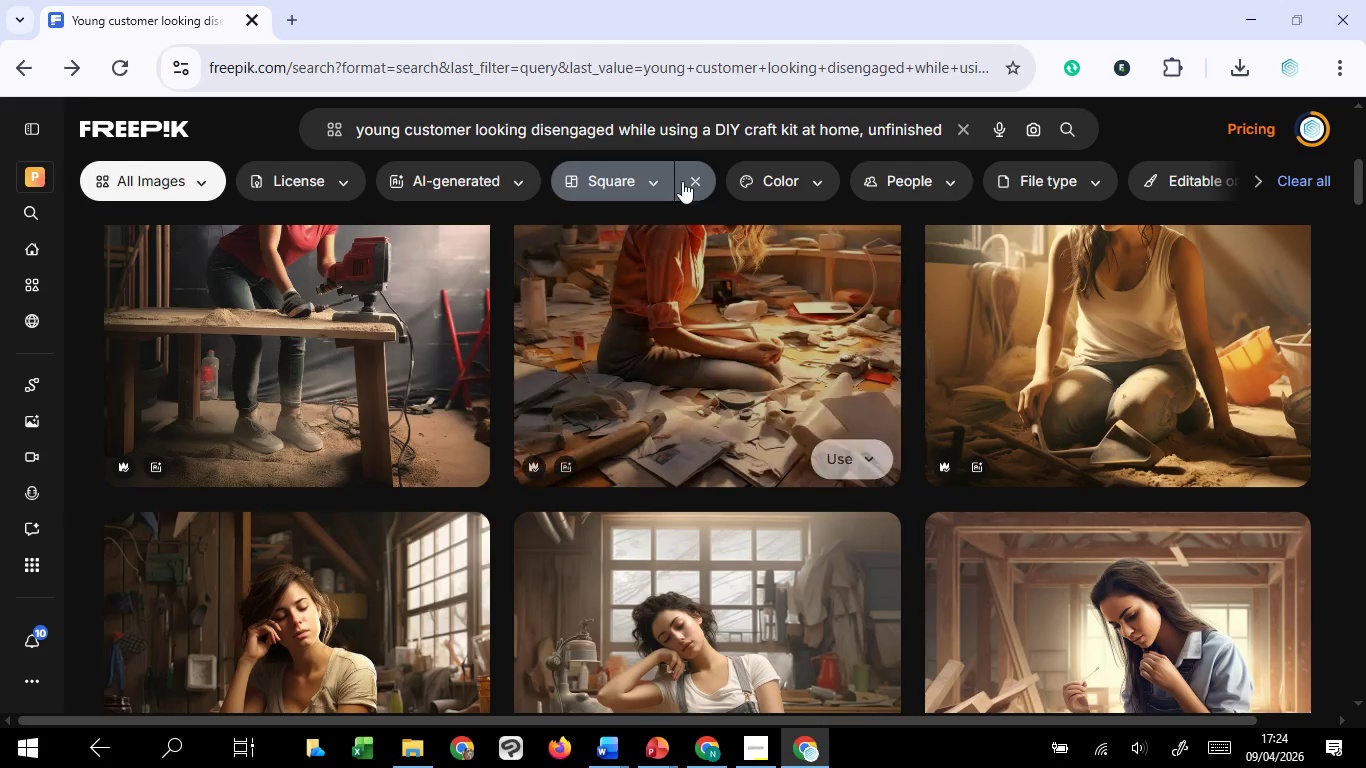 
left_click([688, 175])
 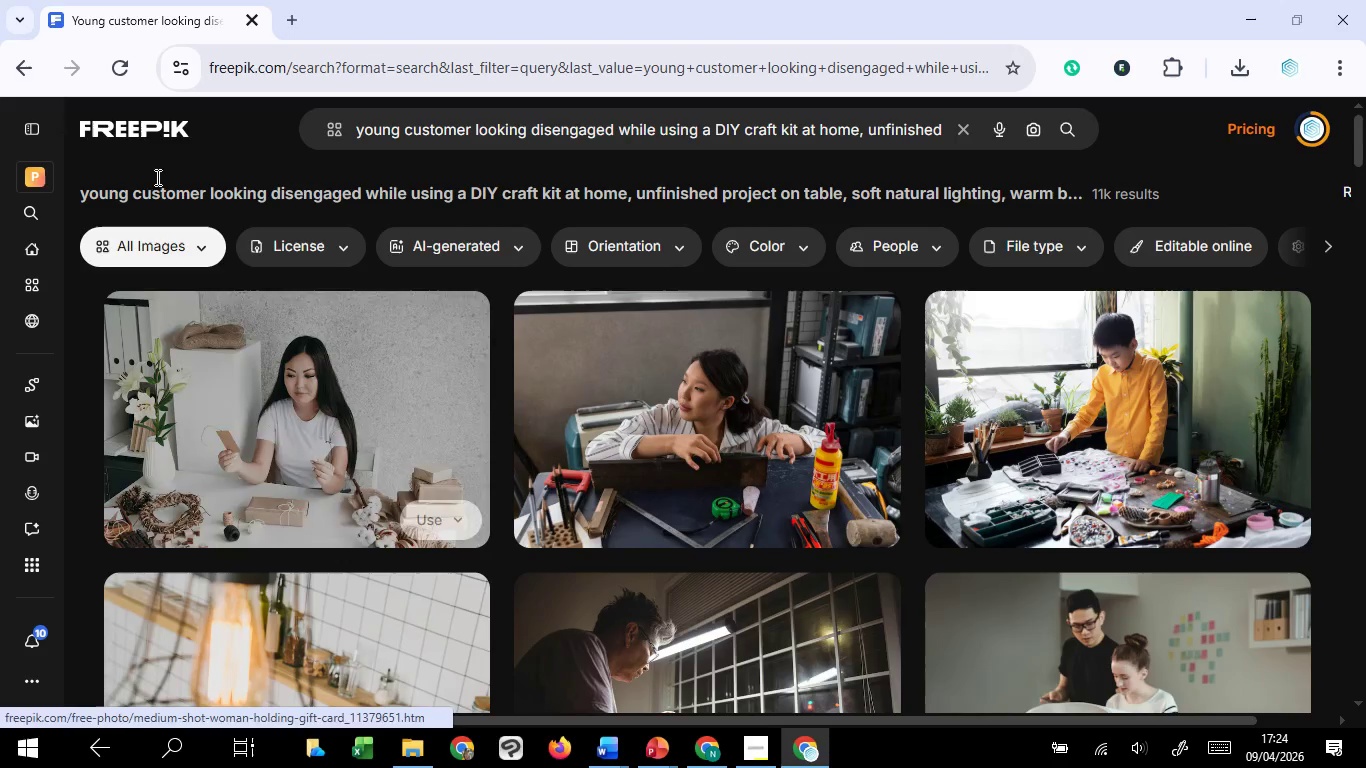 
left_click([10, 52])
 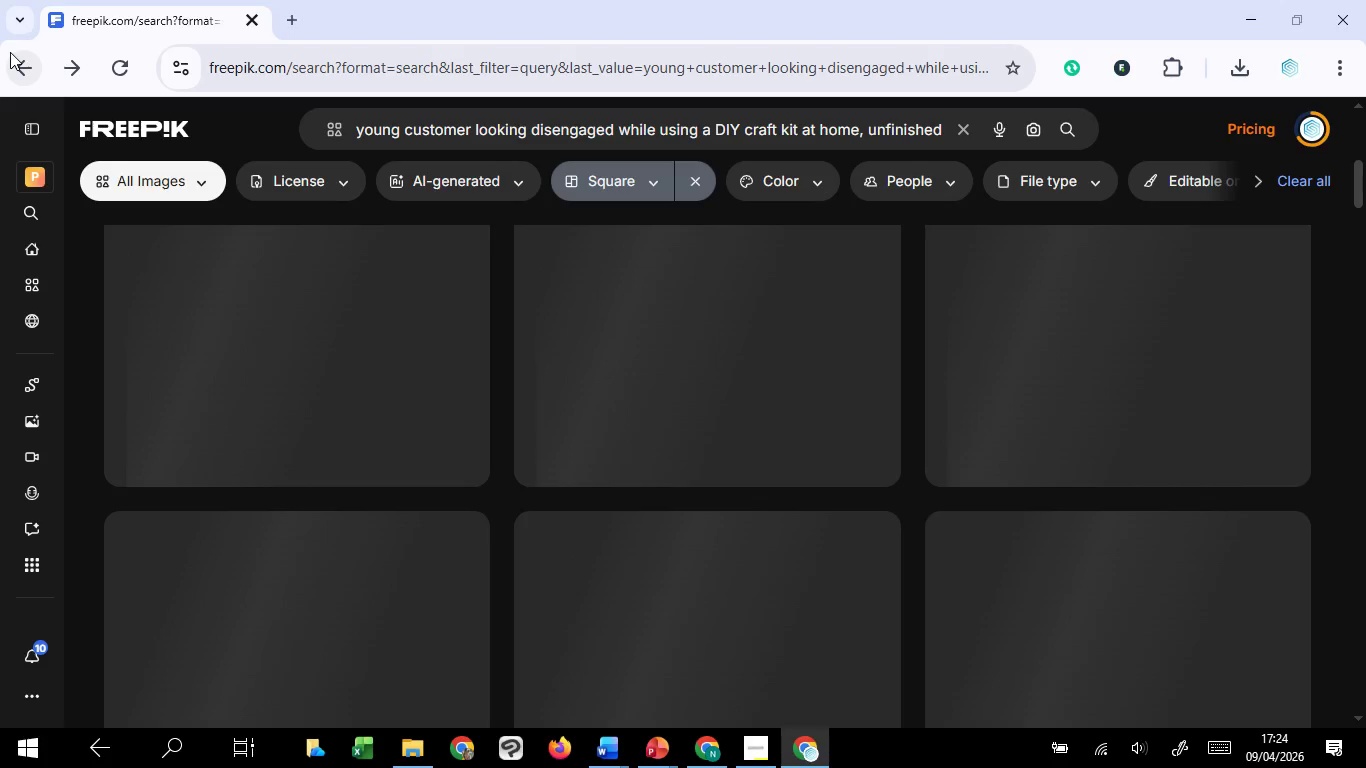 
left_click([10, 52])
 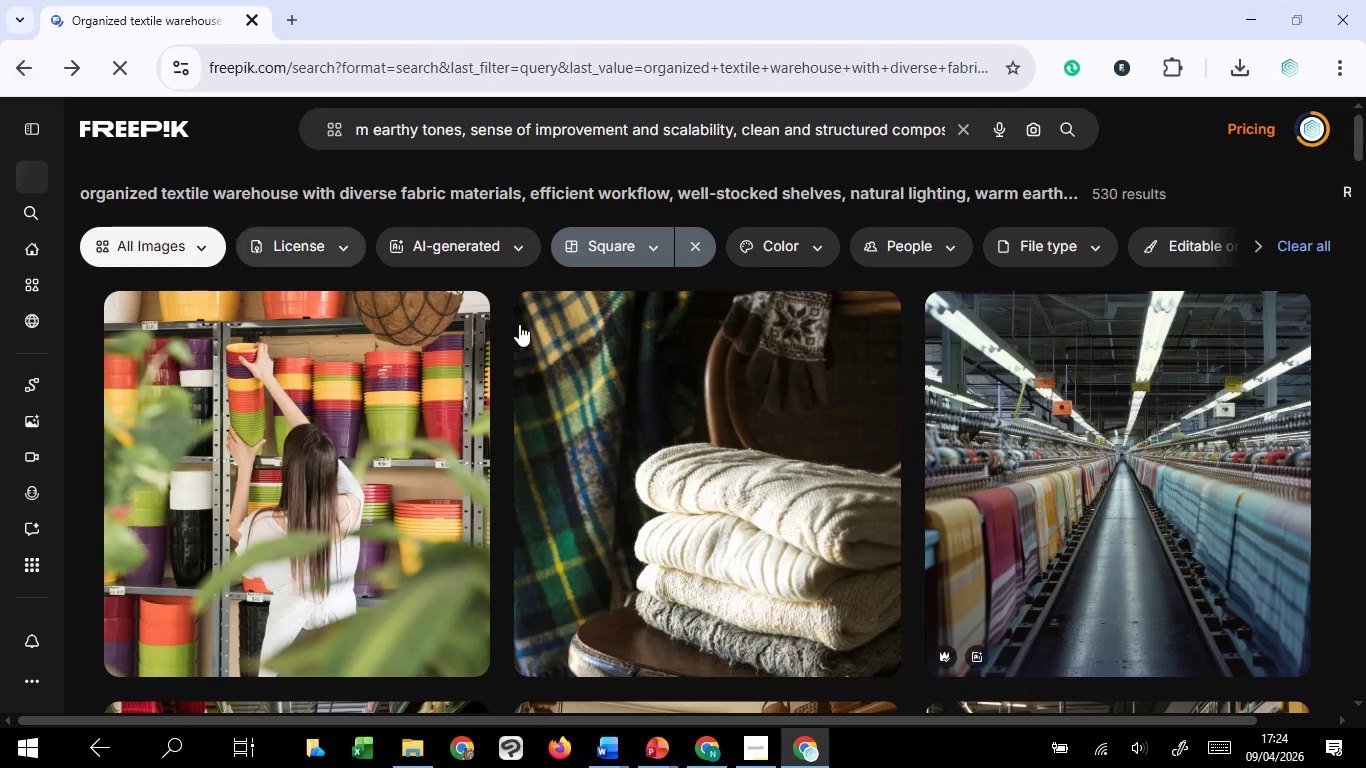 
left_click([708, 245])
 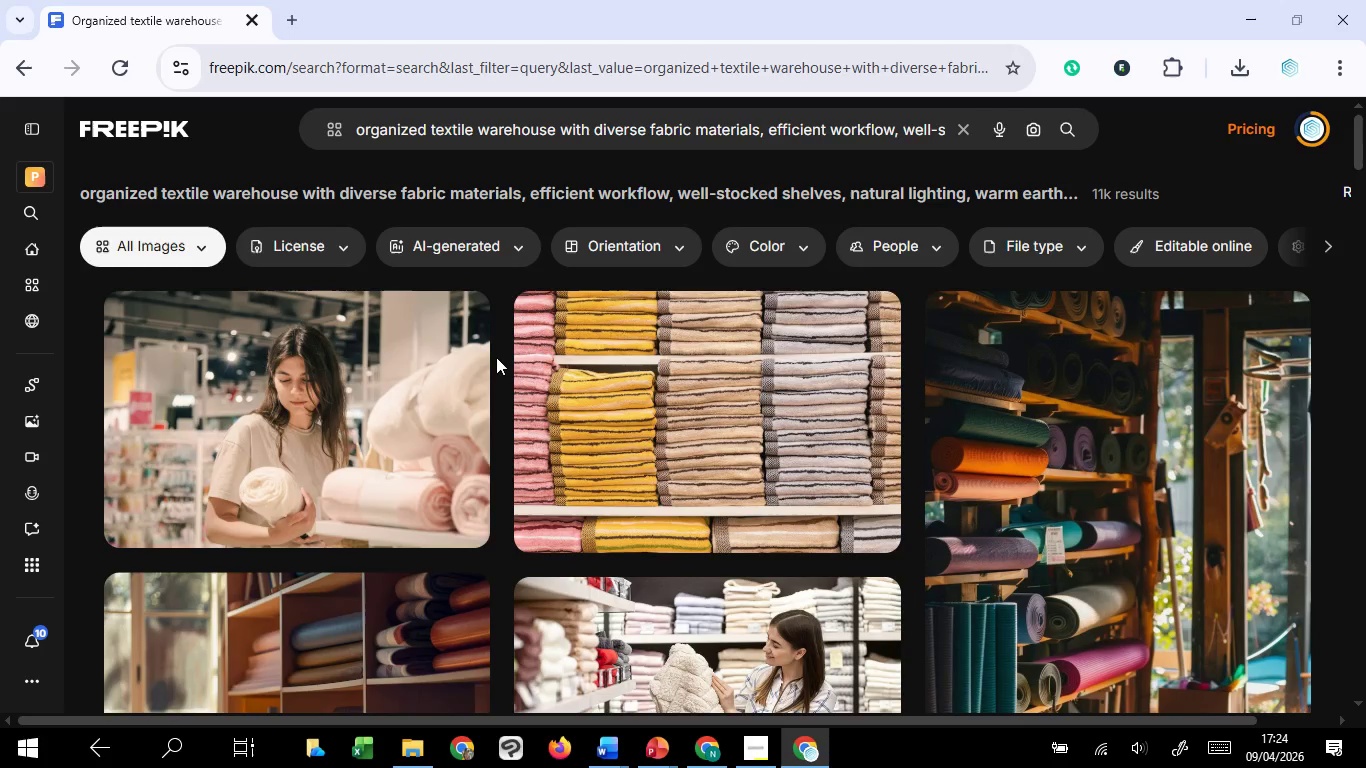 
scroll: coordinate [496, 357], scroll_direction: down, amount: 11.0
 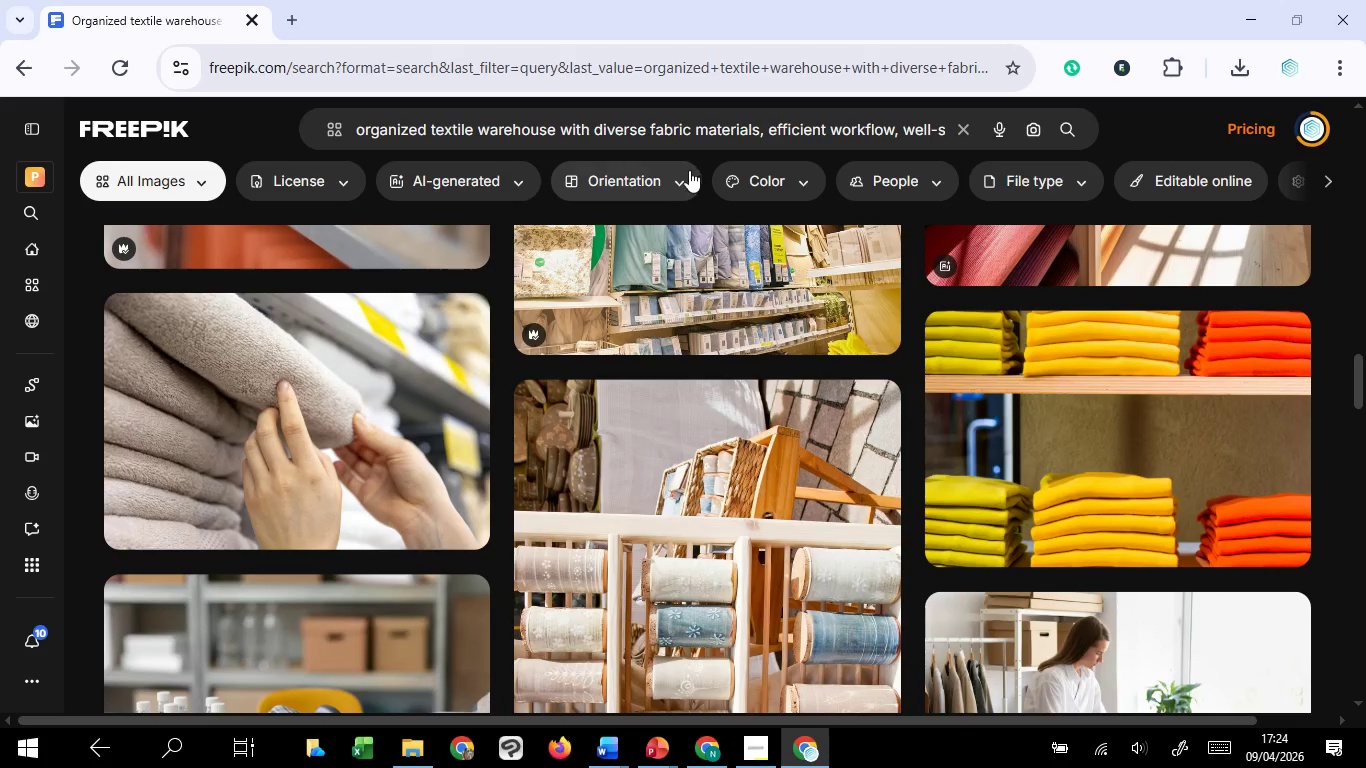 
left_click([680, 173])
 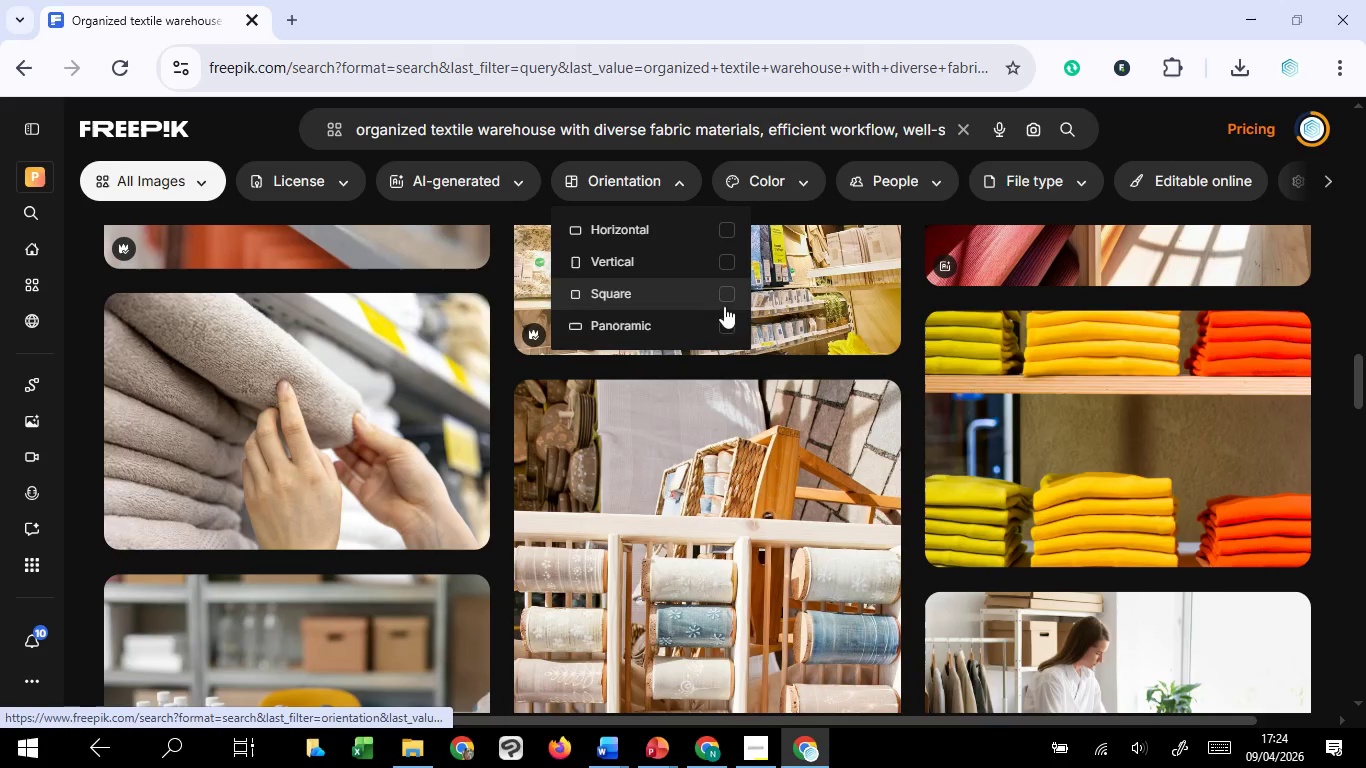 
left_click([729, 320])
 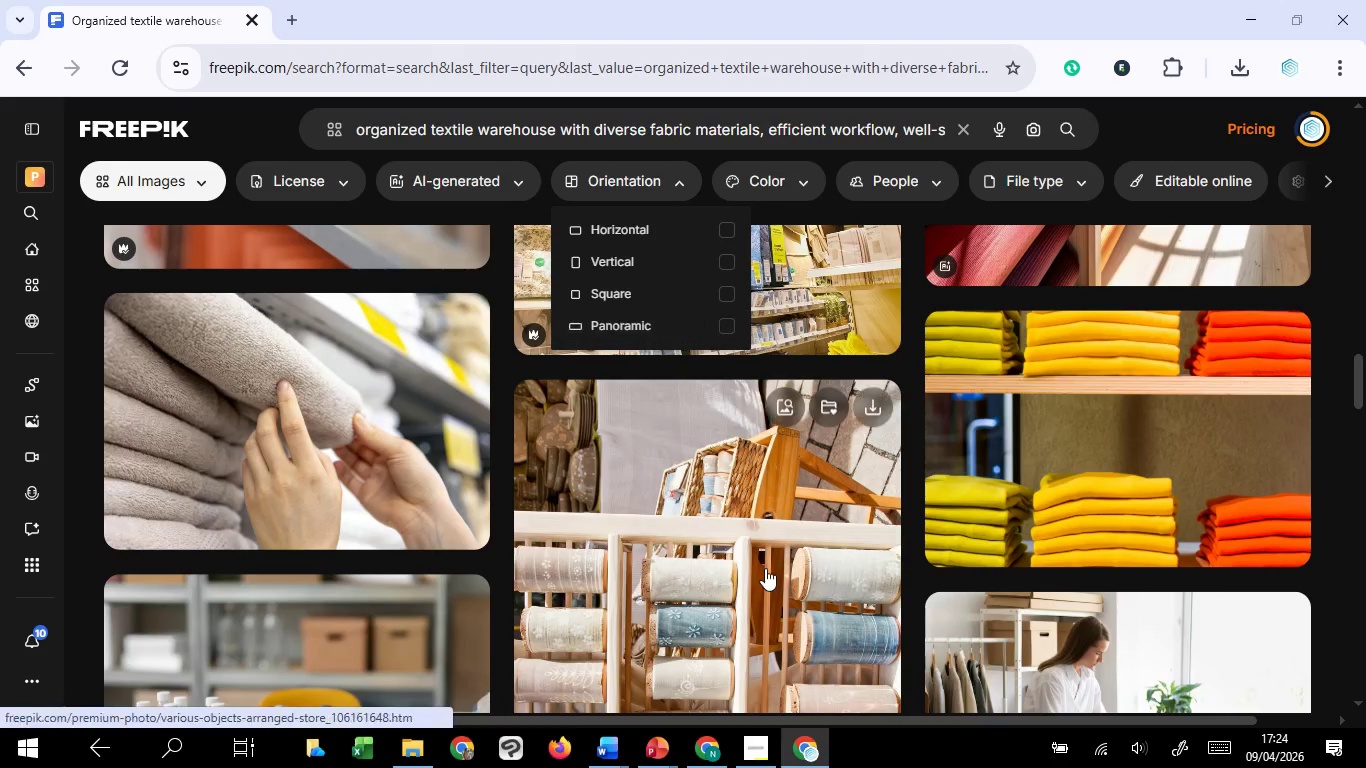 
left_click_drag(start_coordinate=[776, 747], to_coordinate=[777, 767])
 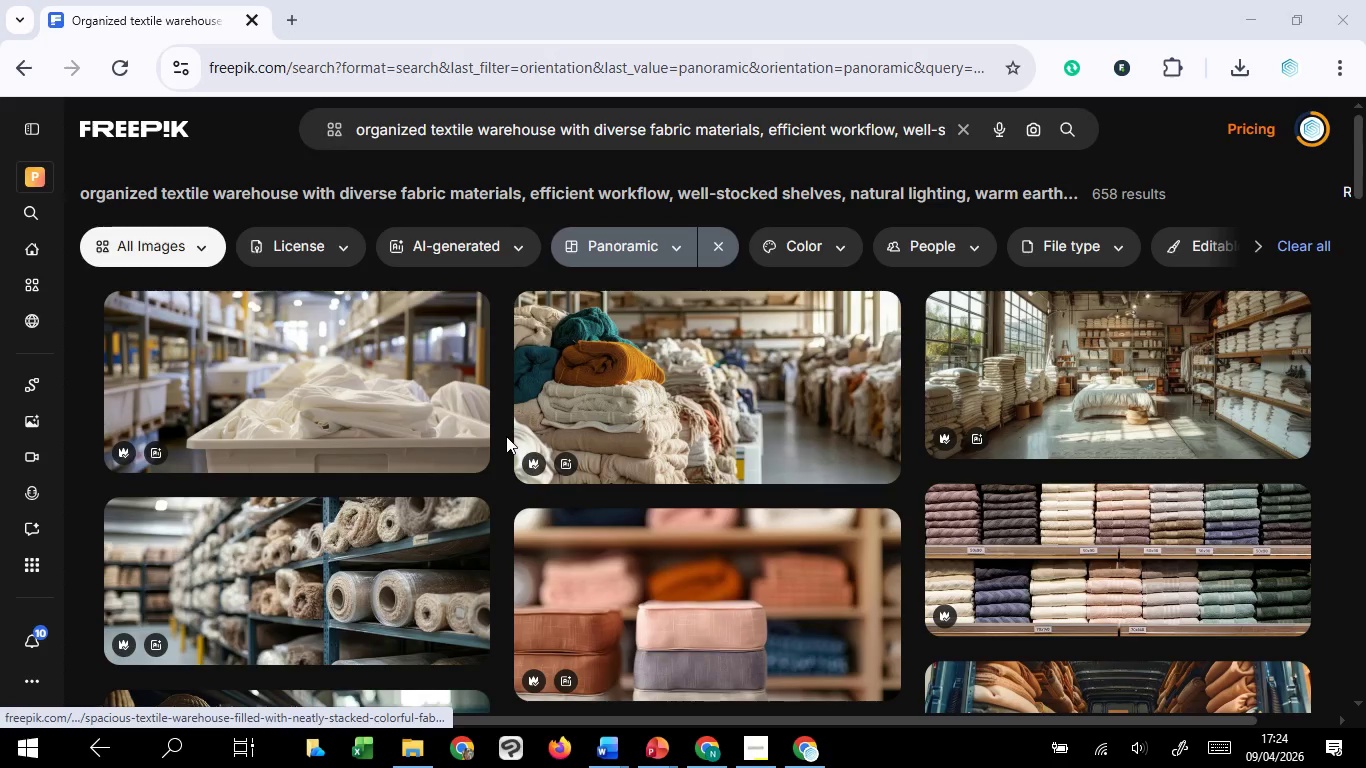 
wait(6.22)
 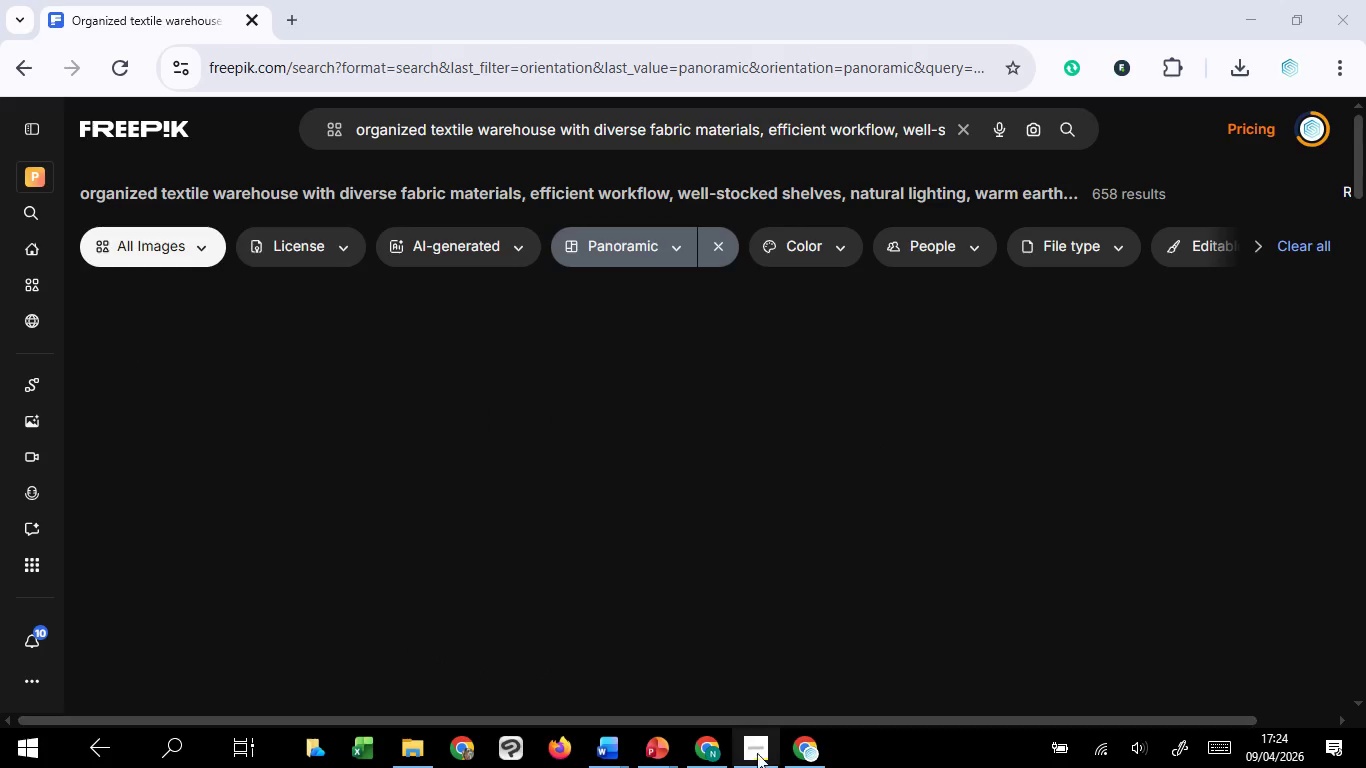 
scroll: coordinate [504, 446], scroll_direction: down, amount: 3.0
 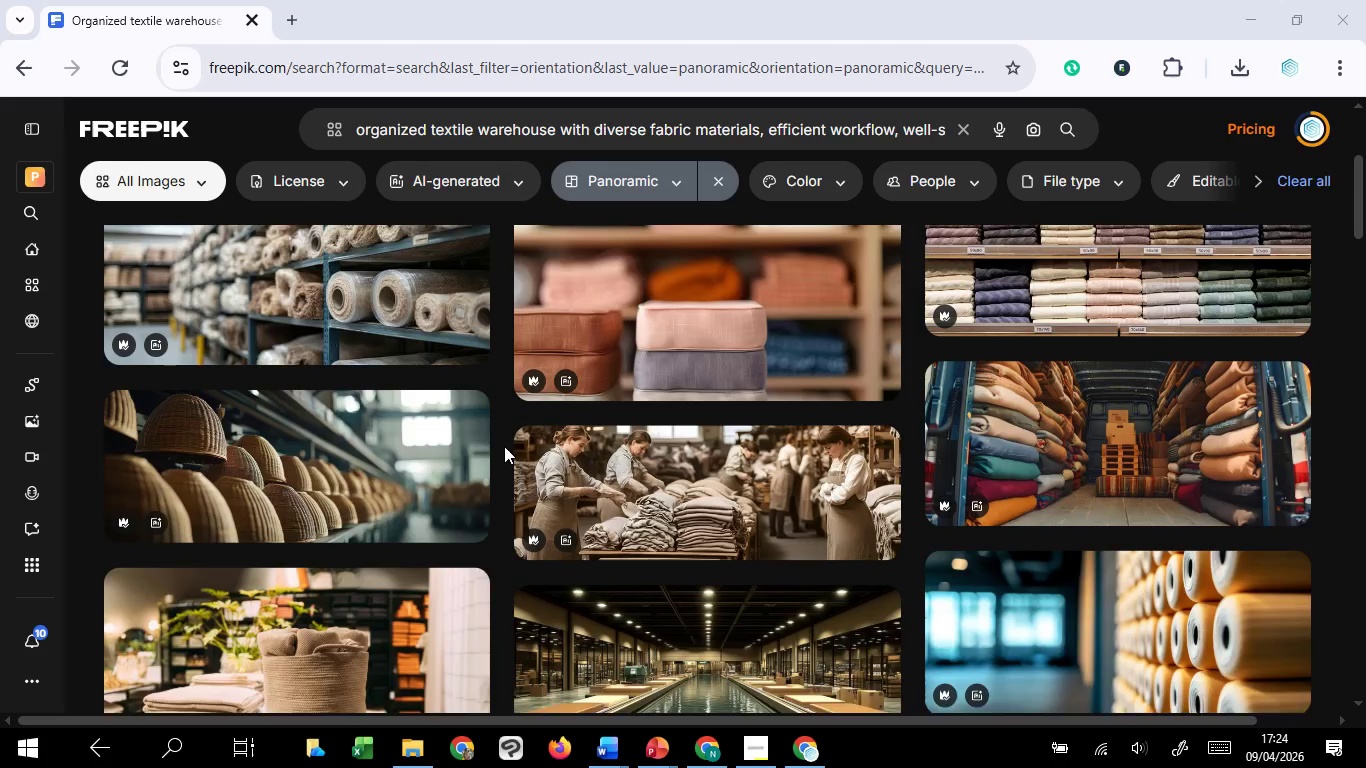 
scroll: coordinate [504, 446], scroll_direction: up, amount: 1.0
 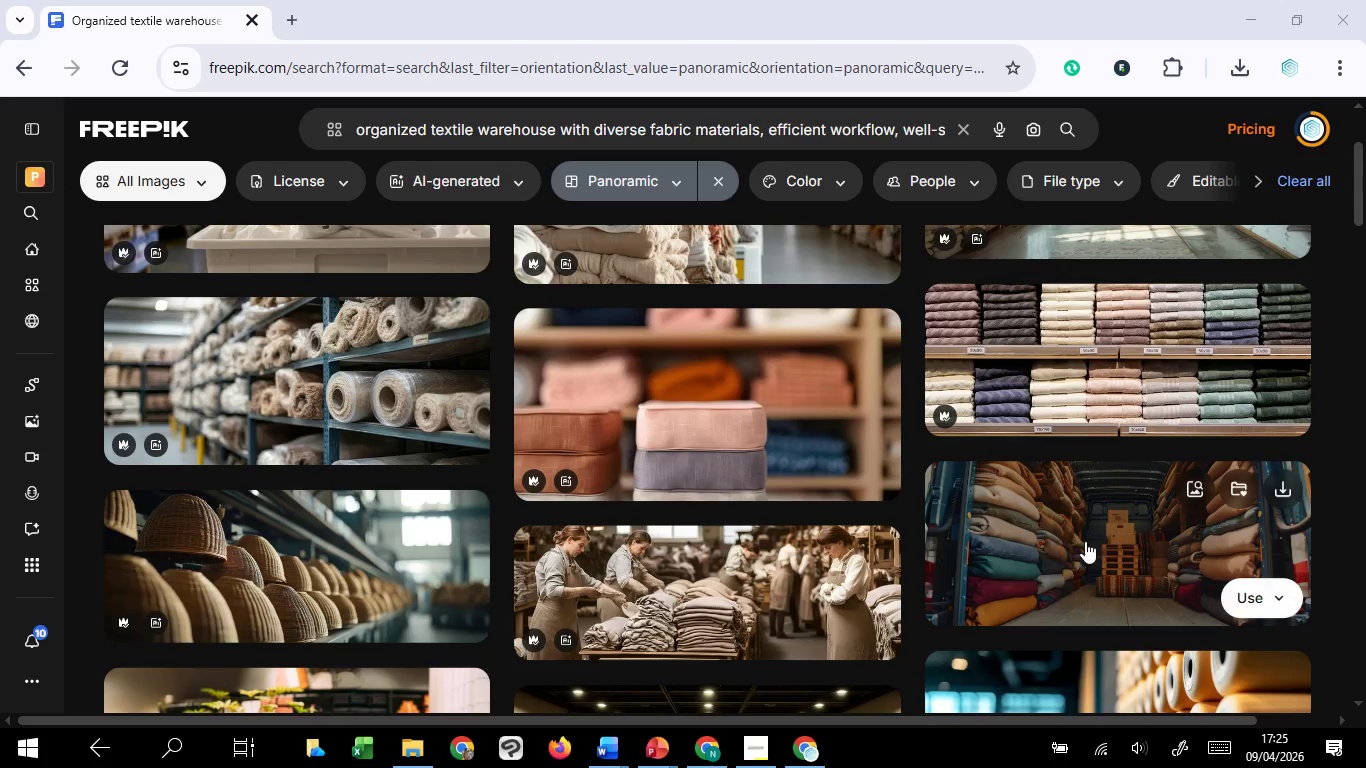 
left_click([1276, 495])
 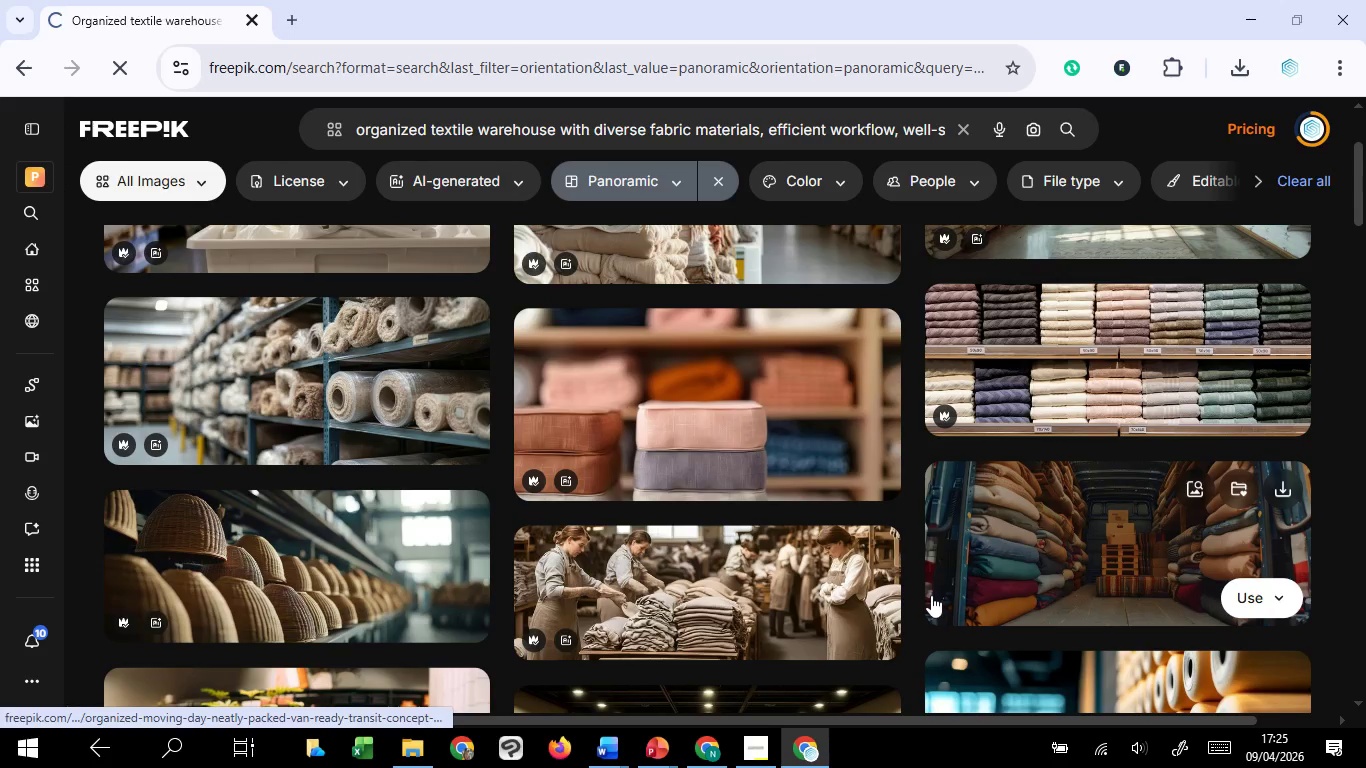 
scroll: coordinate [919, 600], scroll_direction: down, amount: 5.0
 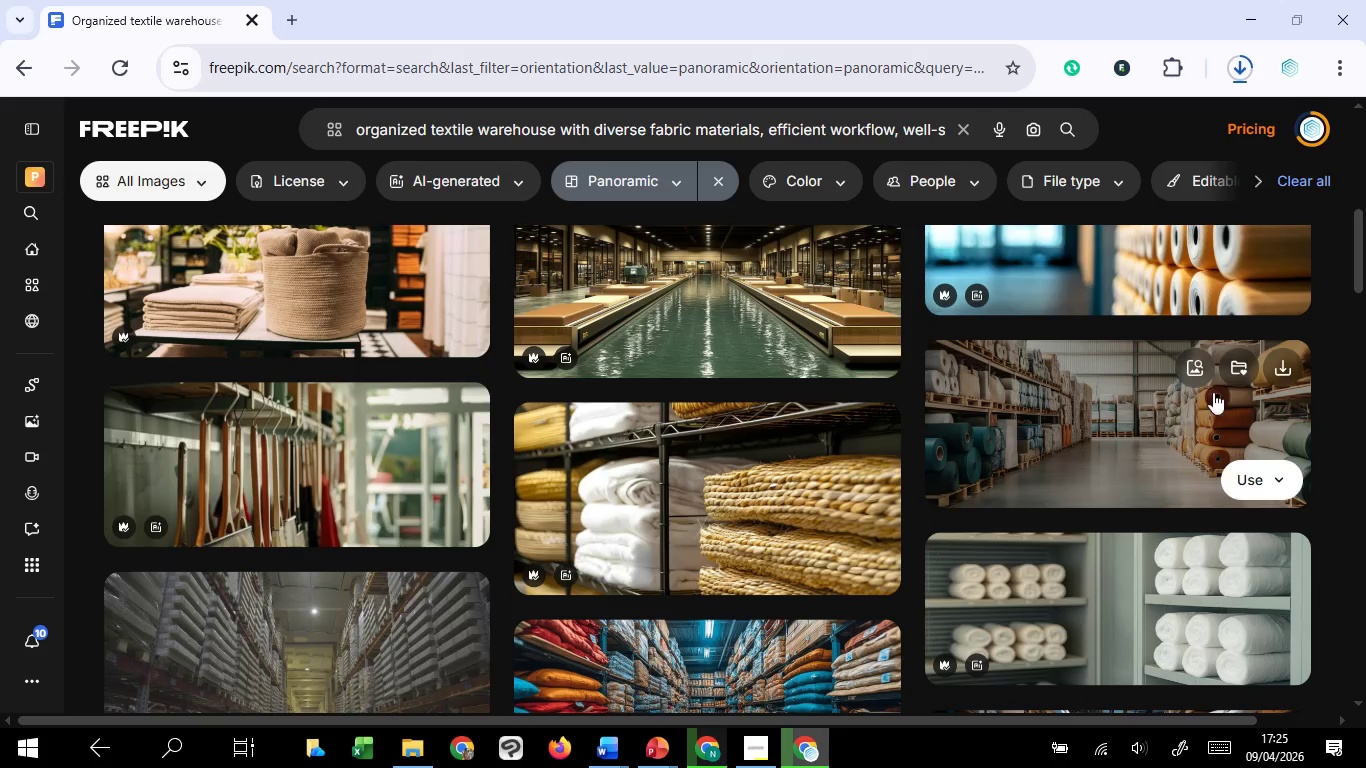 
left_click([1278, 380])
 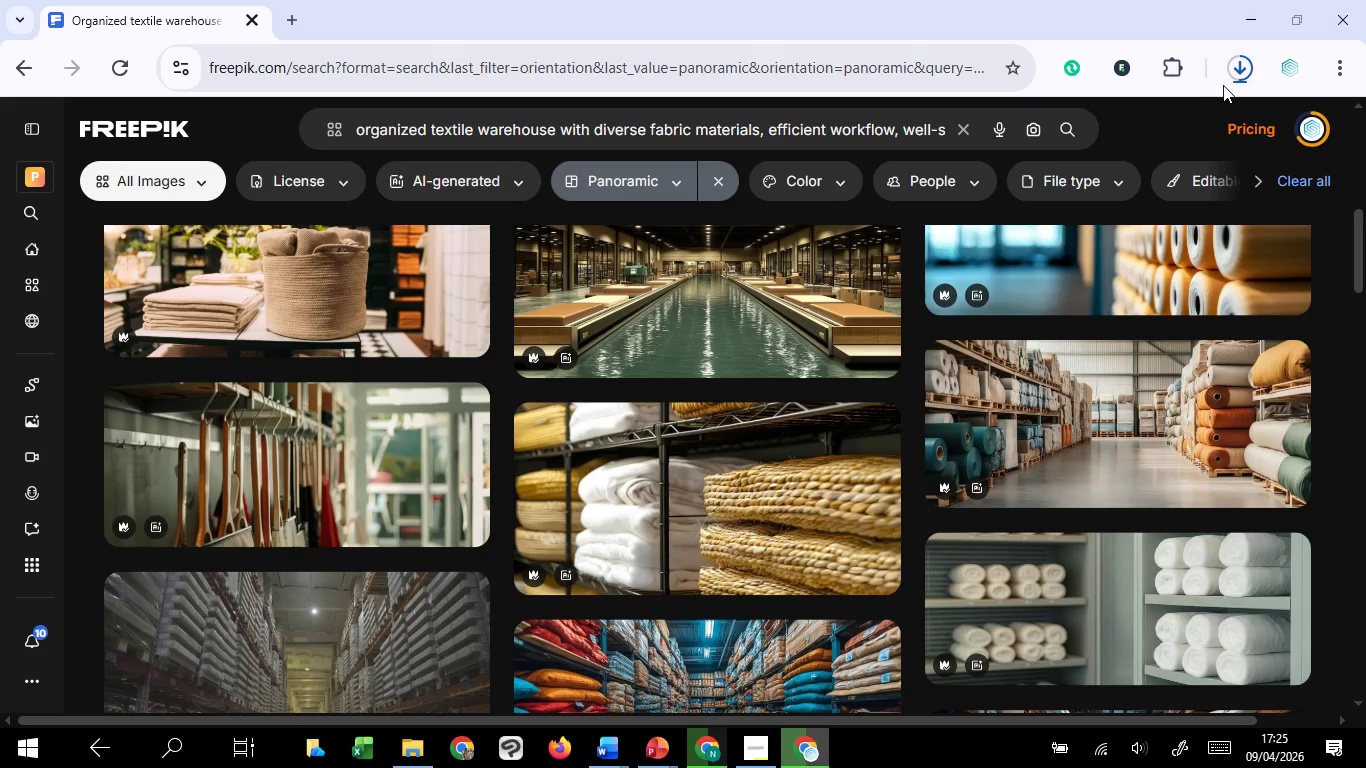 
left_click([1235, 69])
 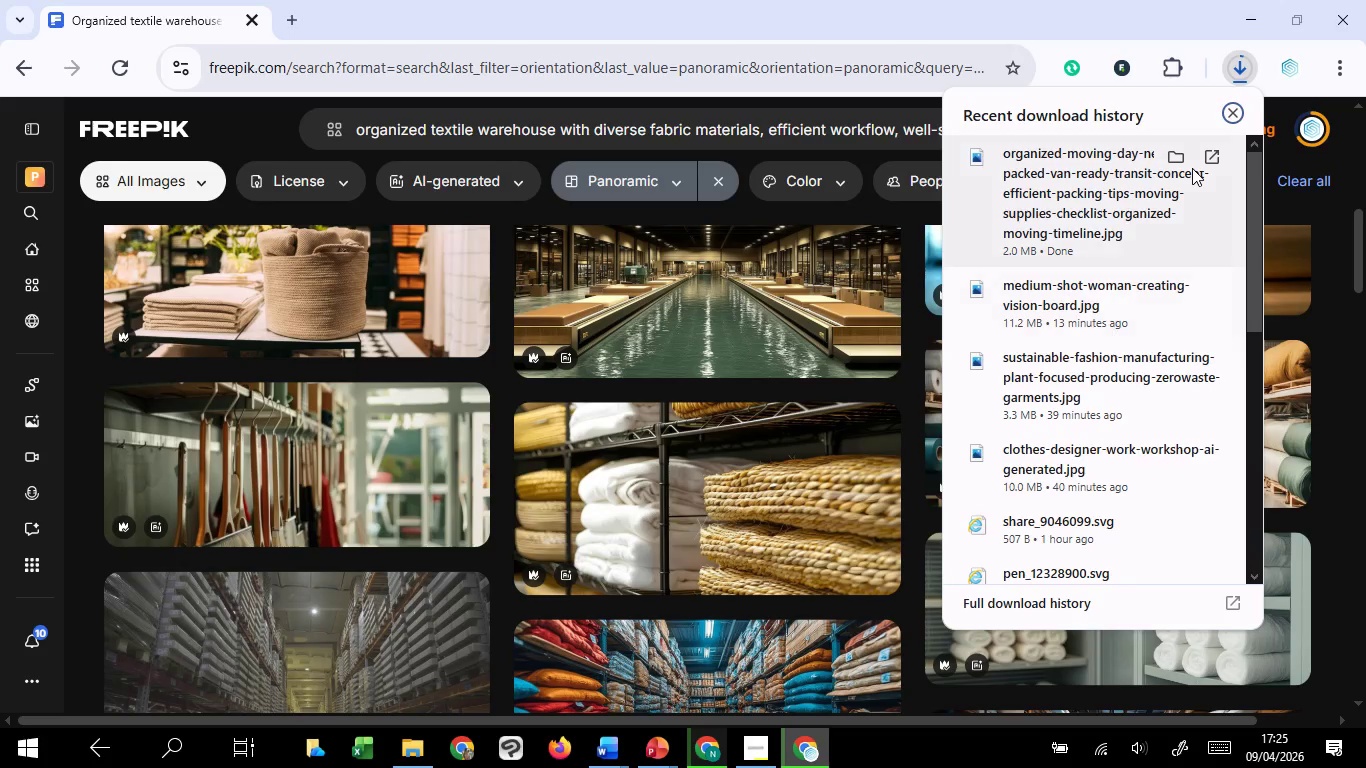 
mouse_move([751, 389])
 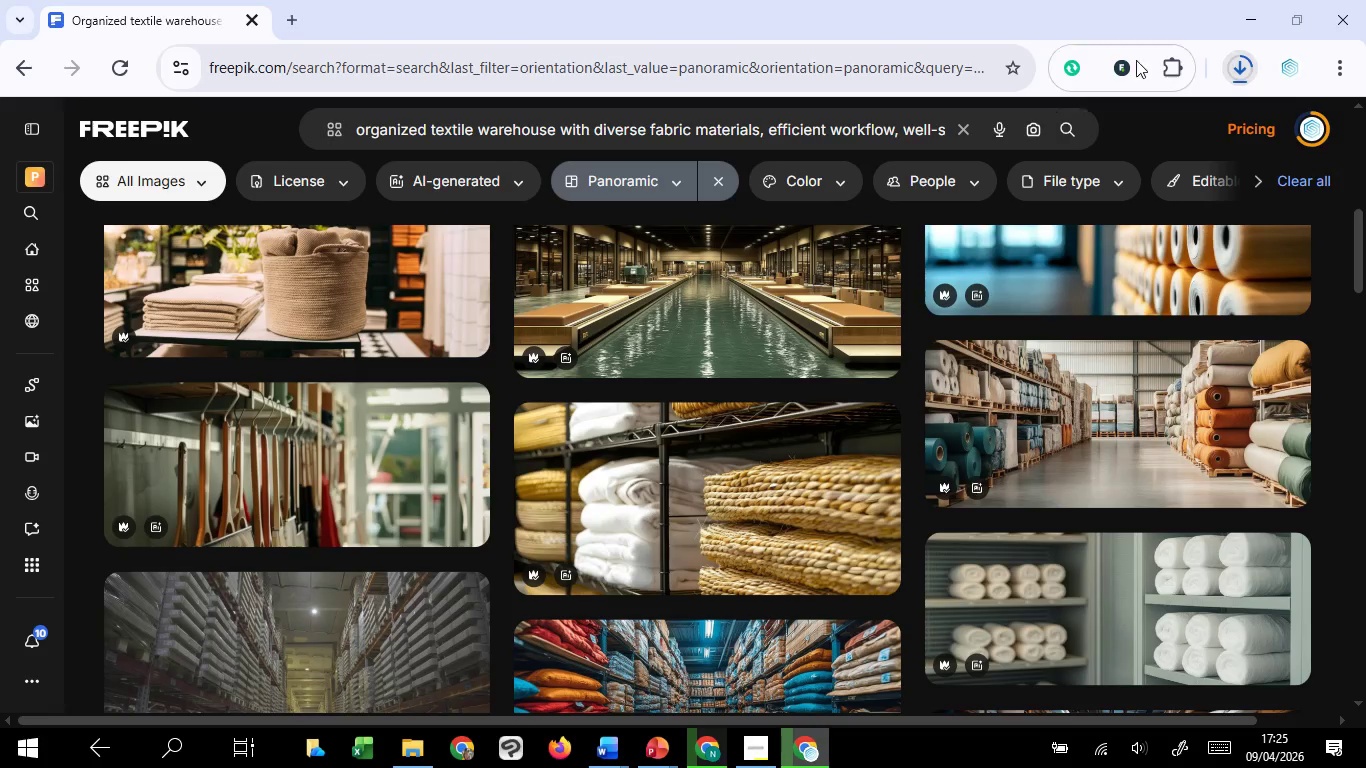 
left_click([1253, 70])
 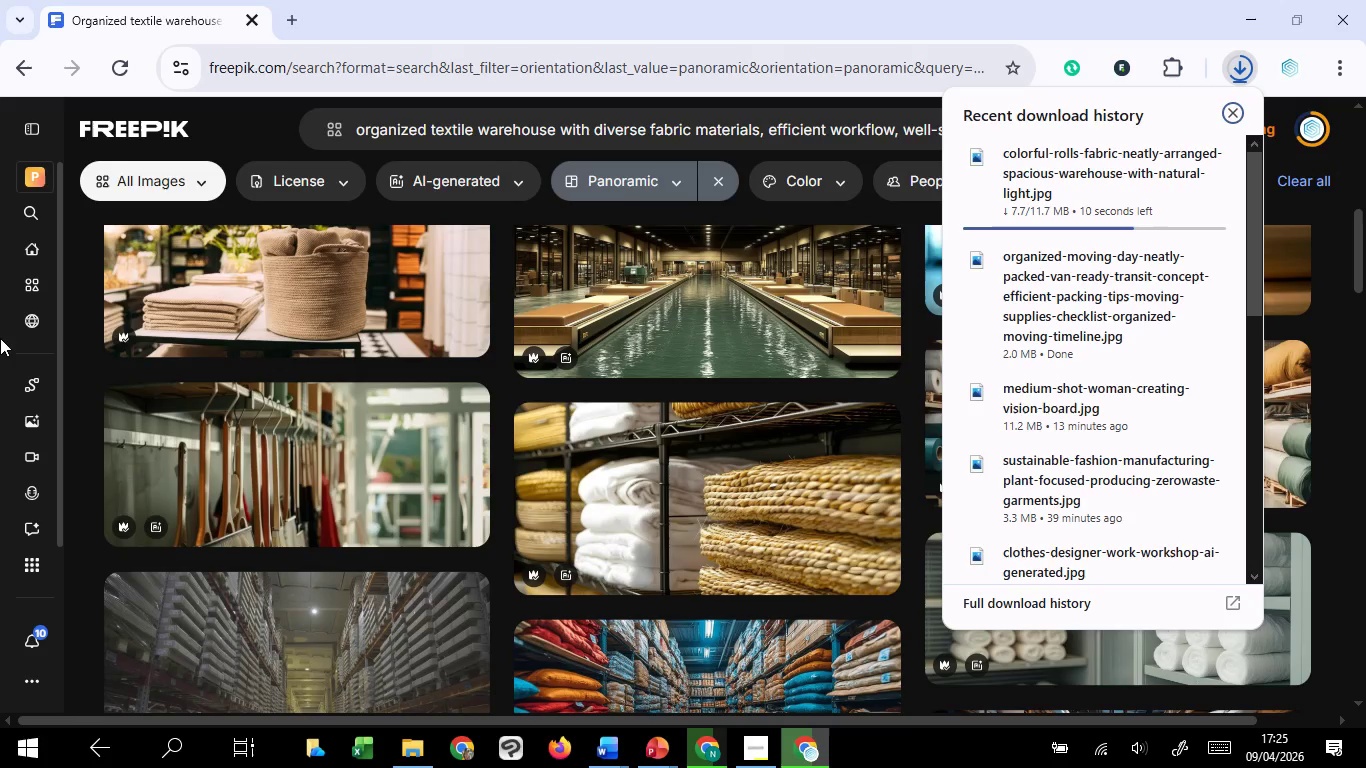 
wait(14.75)
 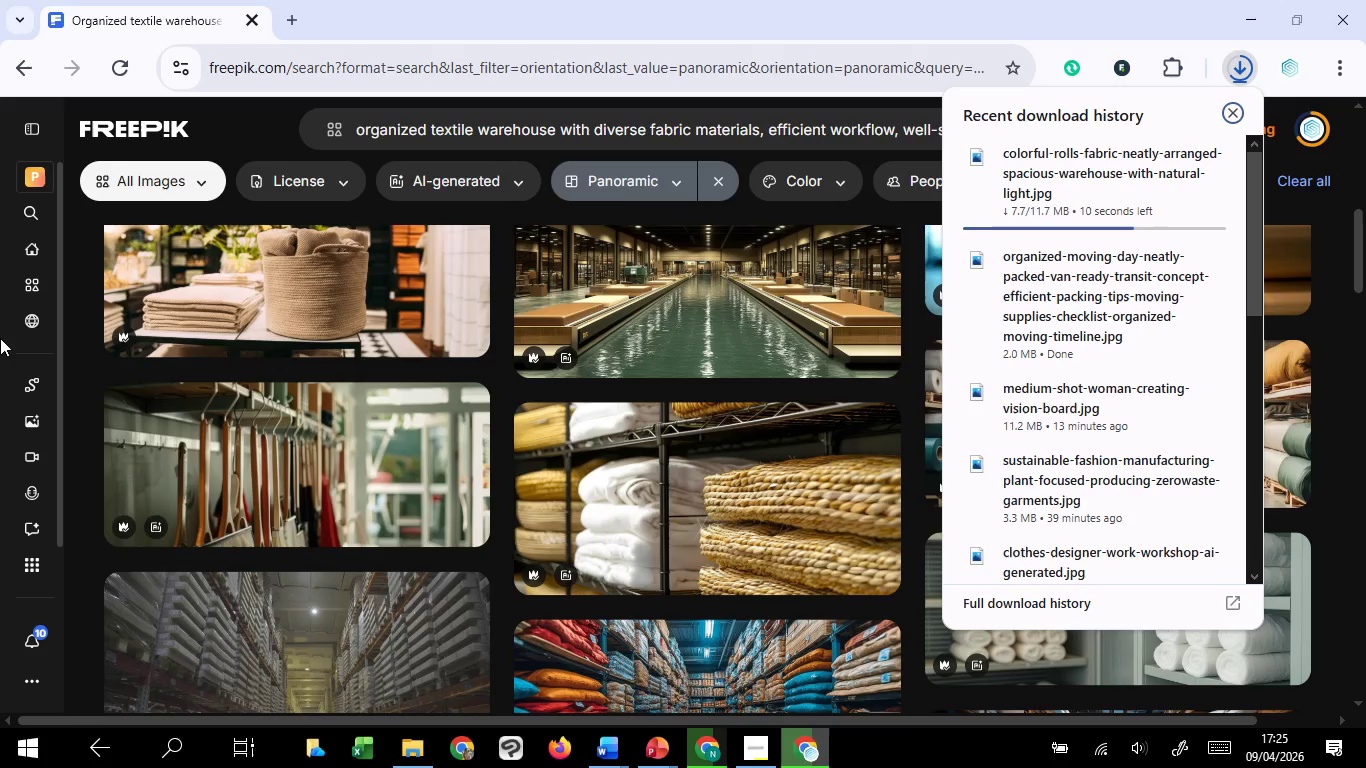 
mouse_move([508, 385])
 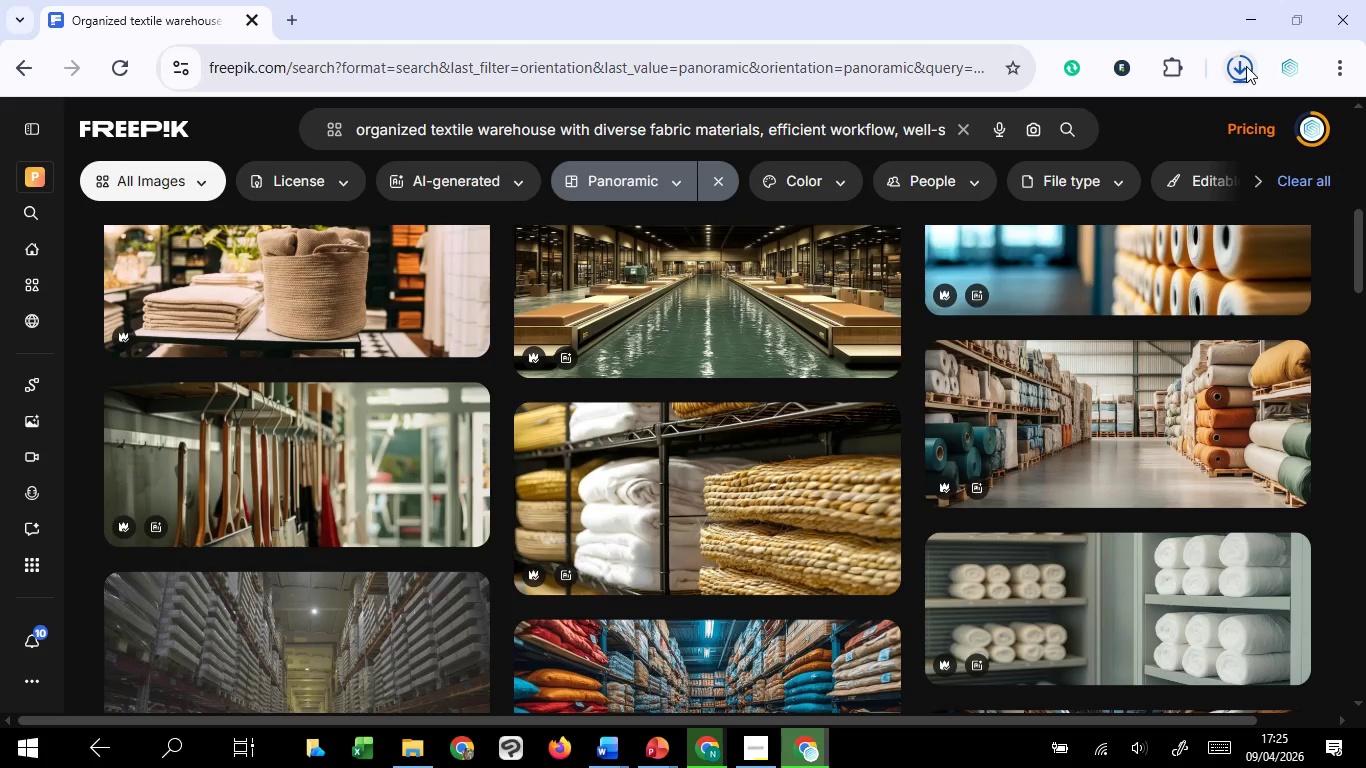 
left_click([1246, 66])
 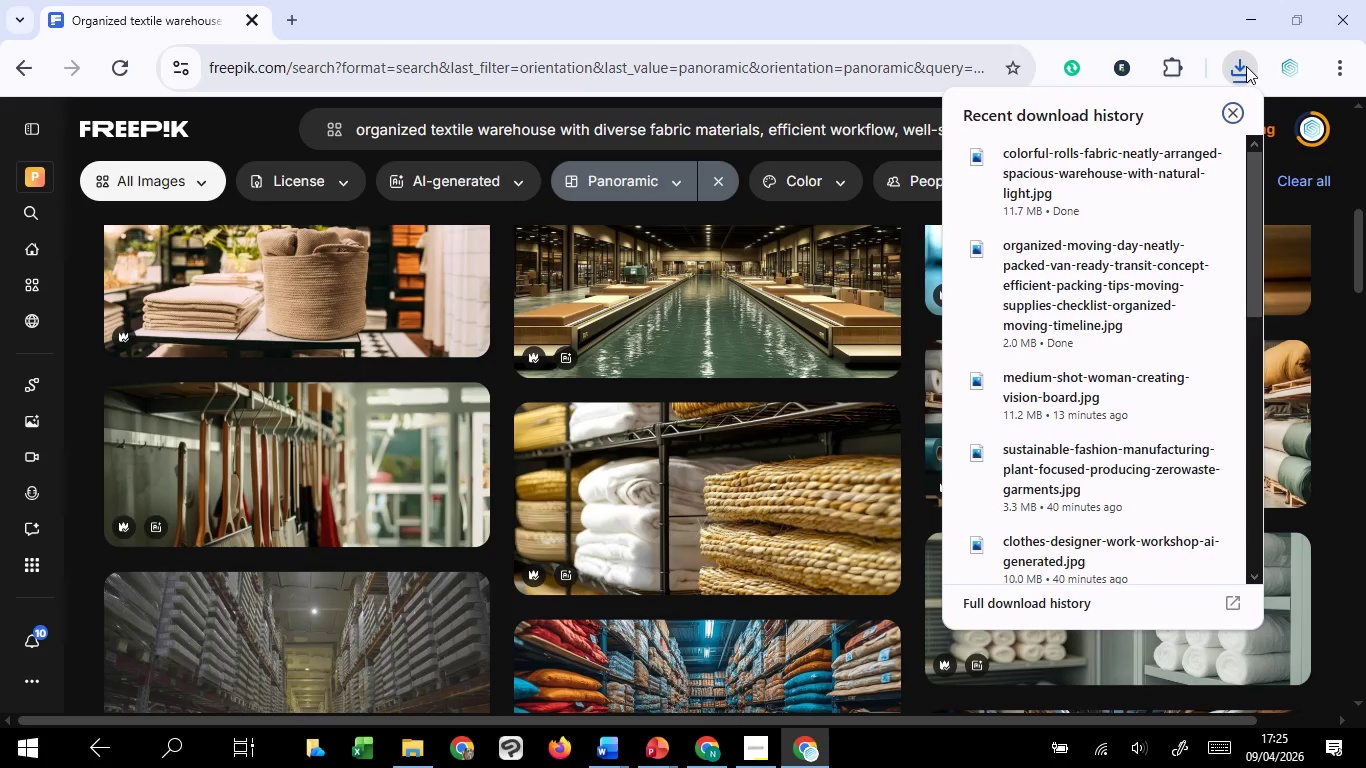 
mouse_move([678, 727])
 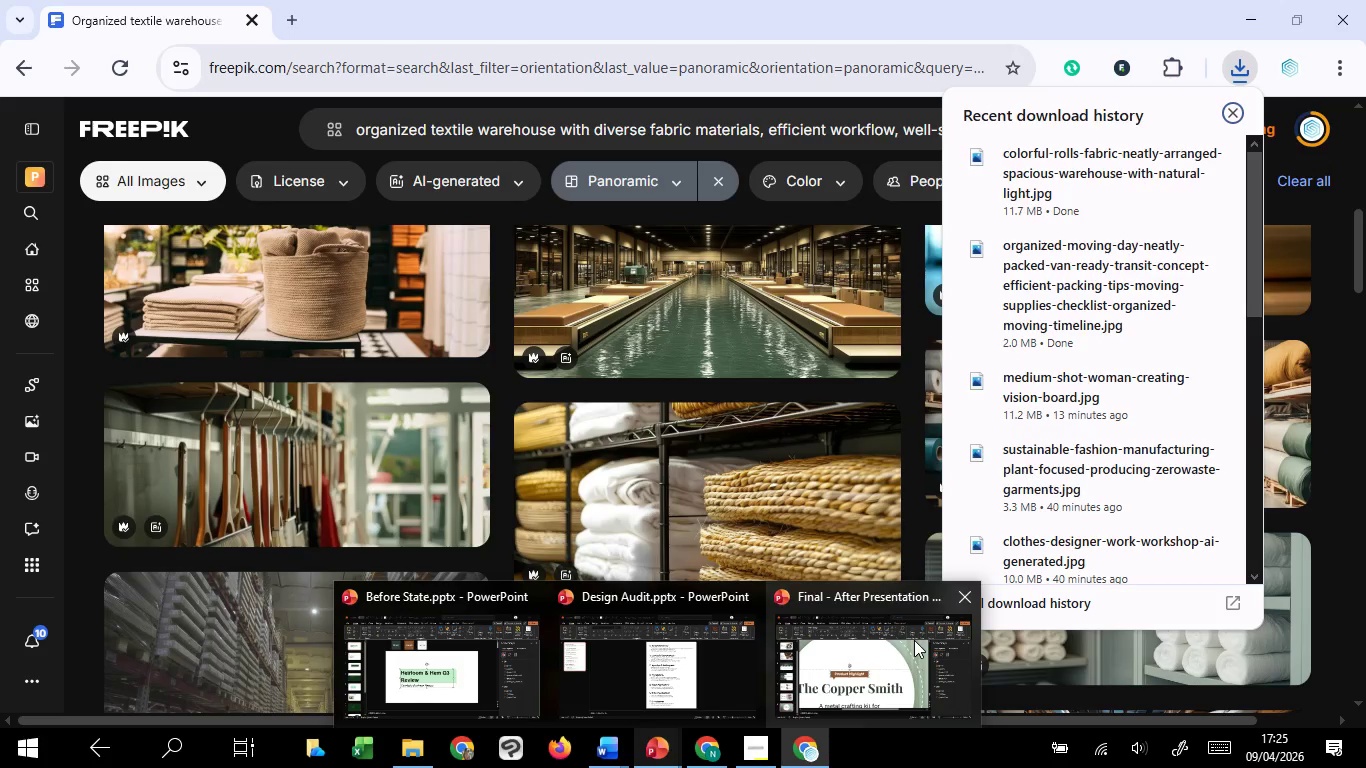 
left_click([914, 640])
 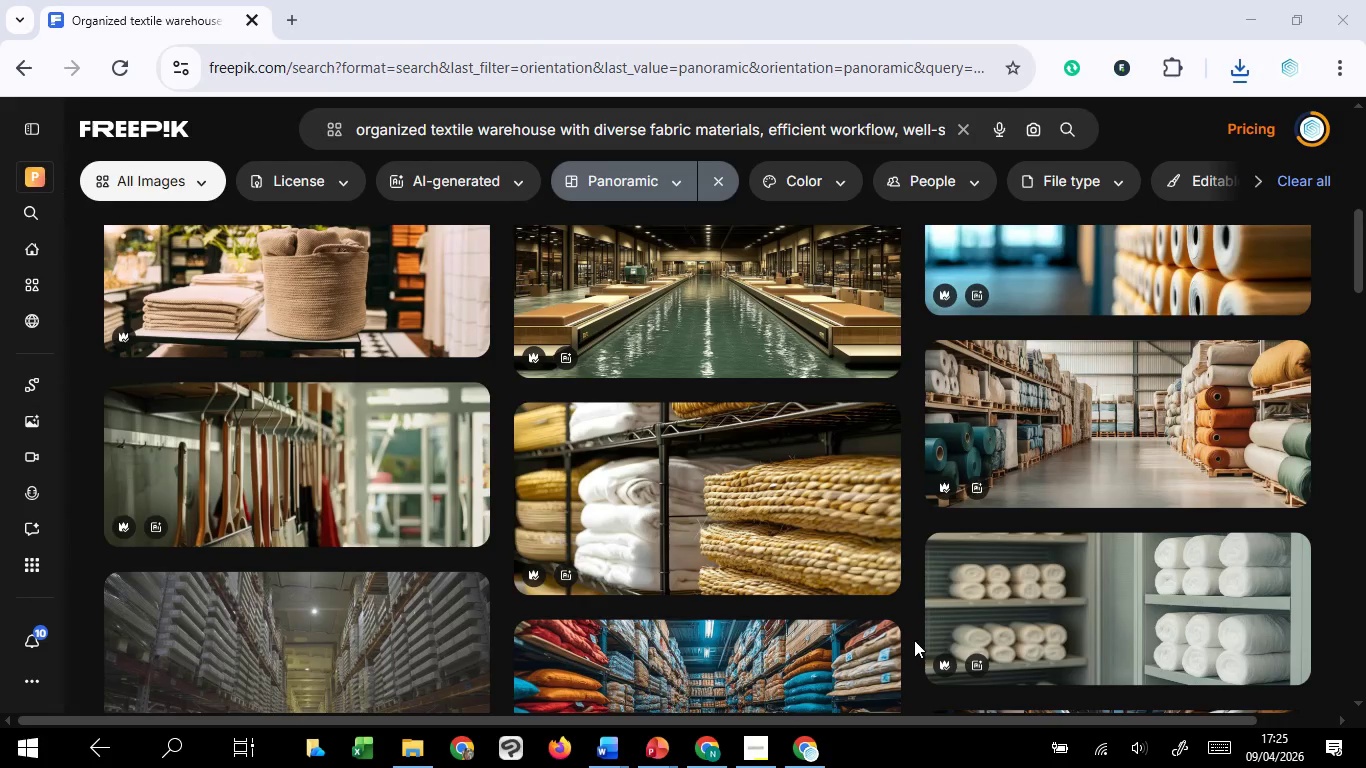 
hold_key(key=ControlLeft, duration=1.51)
scroll: coordinate [887, 417], scroll_direction: down, amount: 6.0
 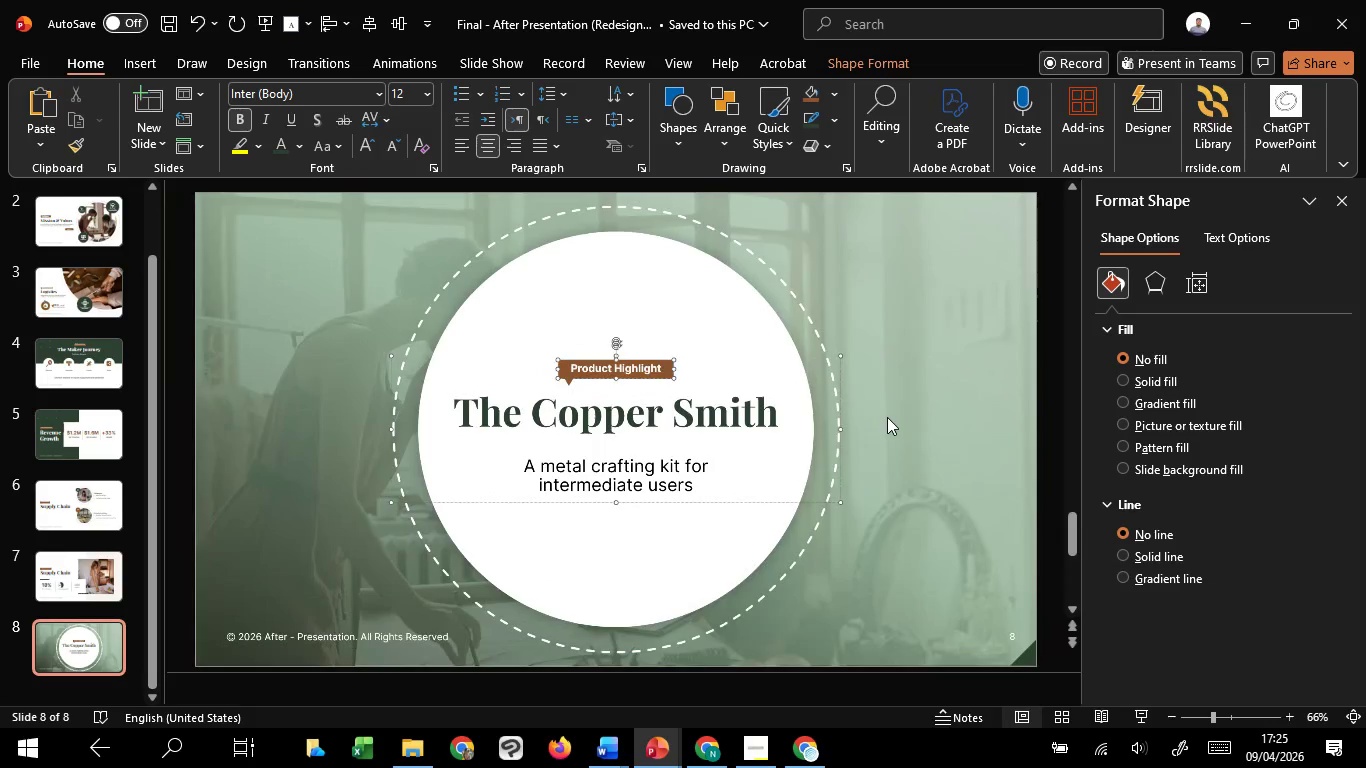 
key(Control+ControlLeft)
 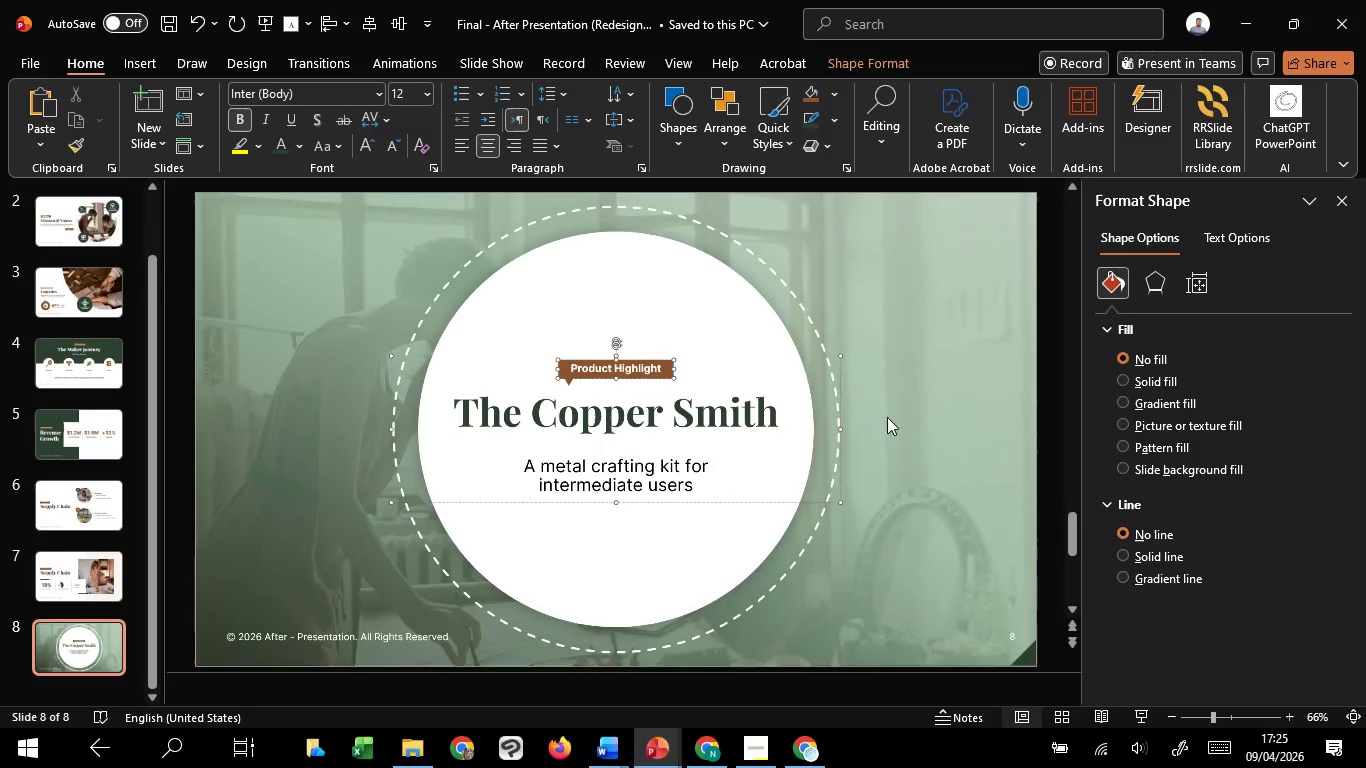 
key(Control+ControlLeft)
 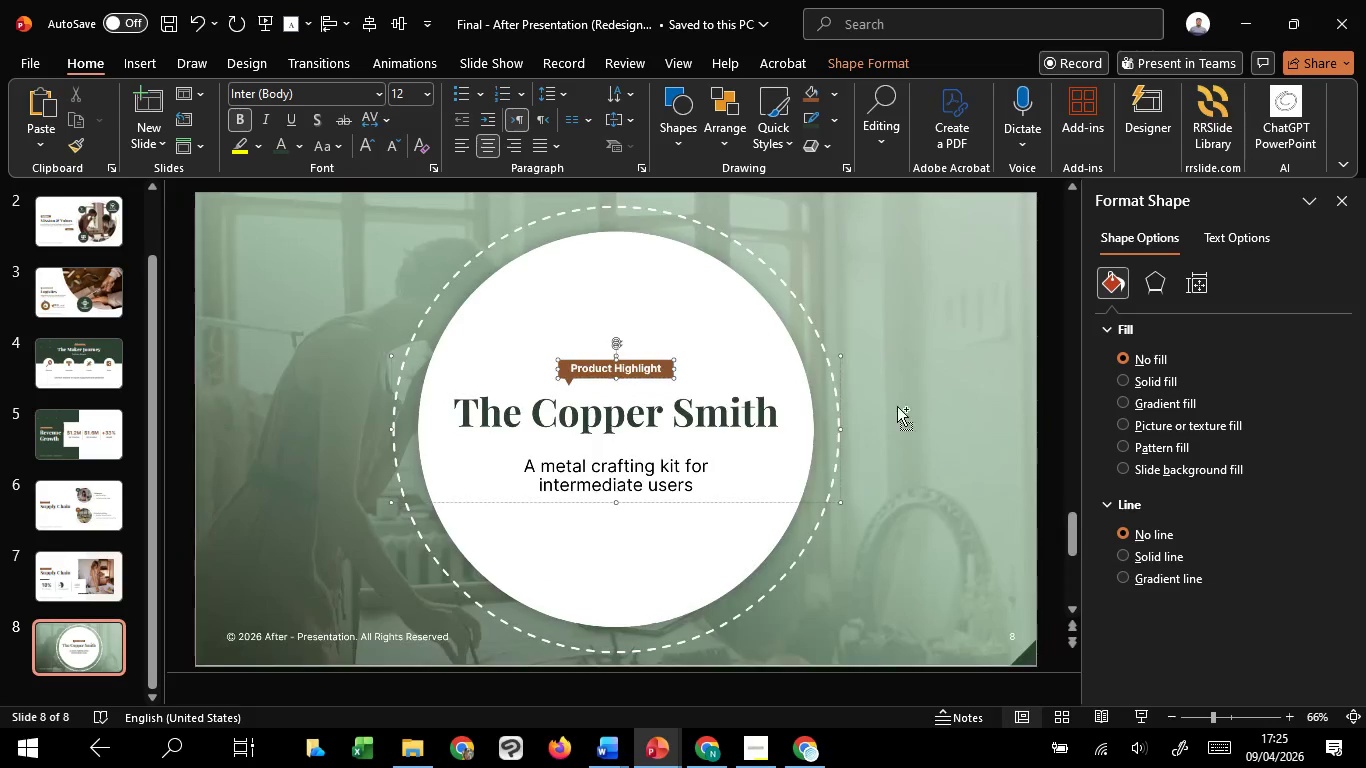 
key(Control+ControlLeft)
 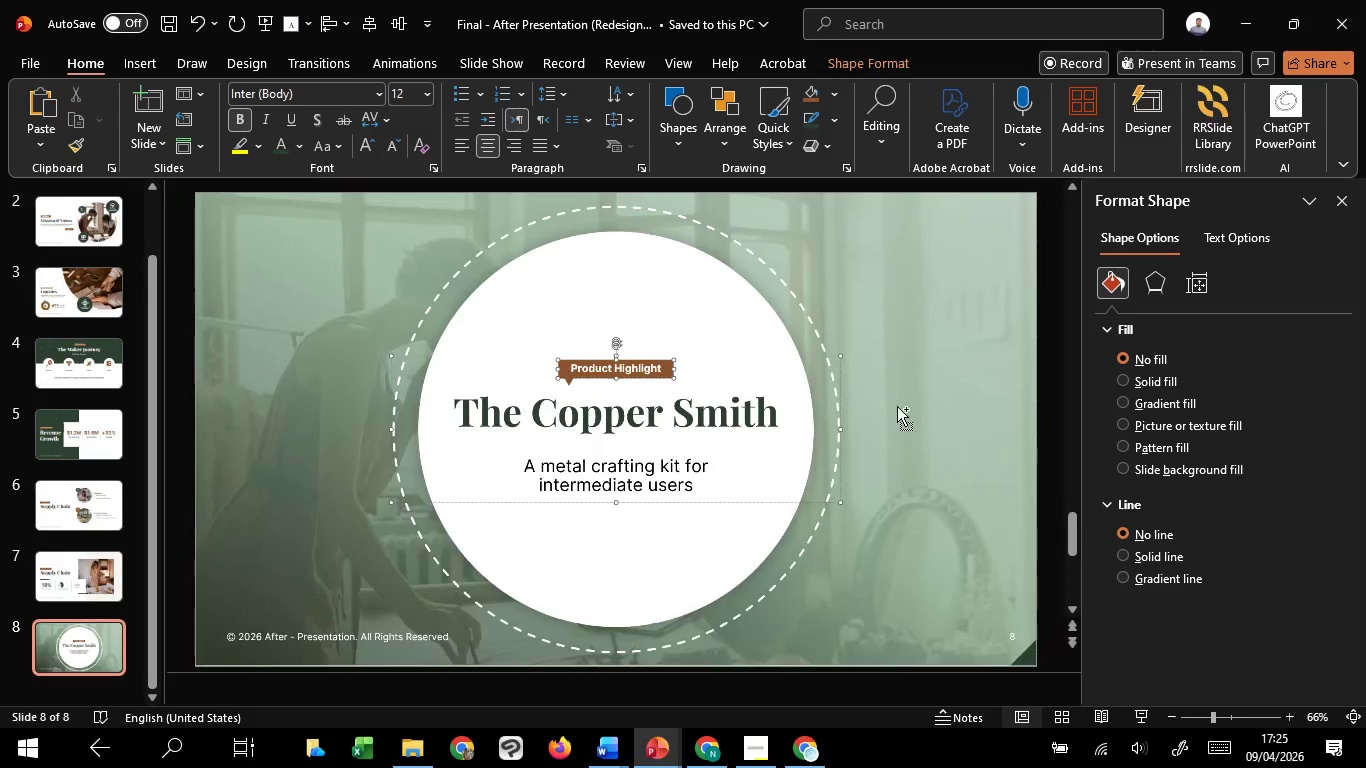 
key(Control+ControlLeft)
 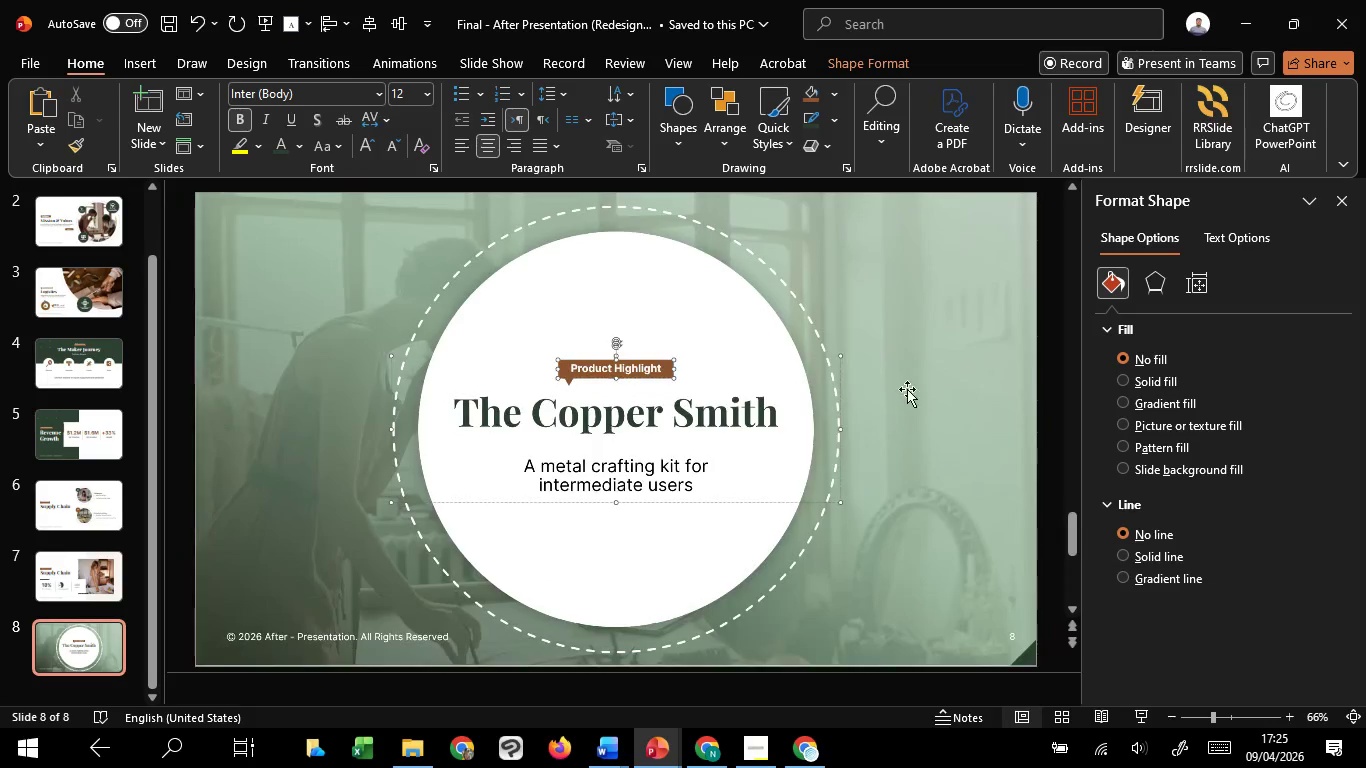 
key(Control+ControlLeft)
 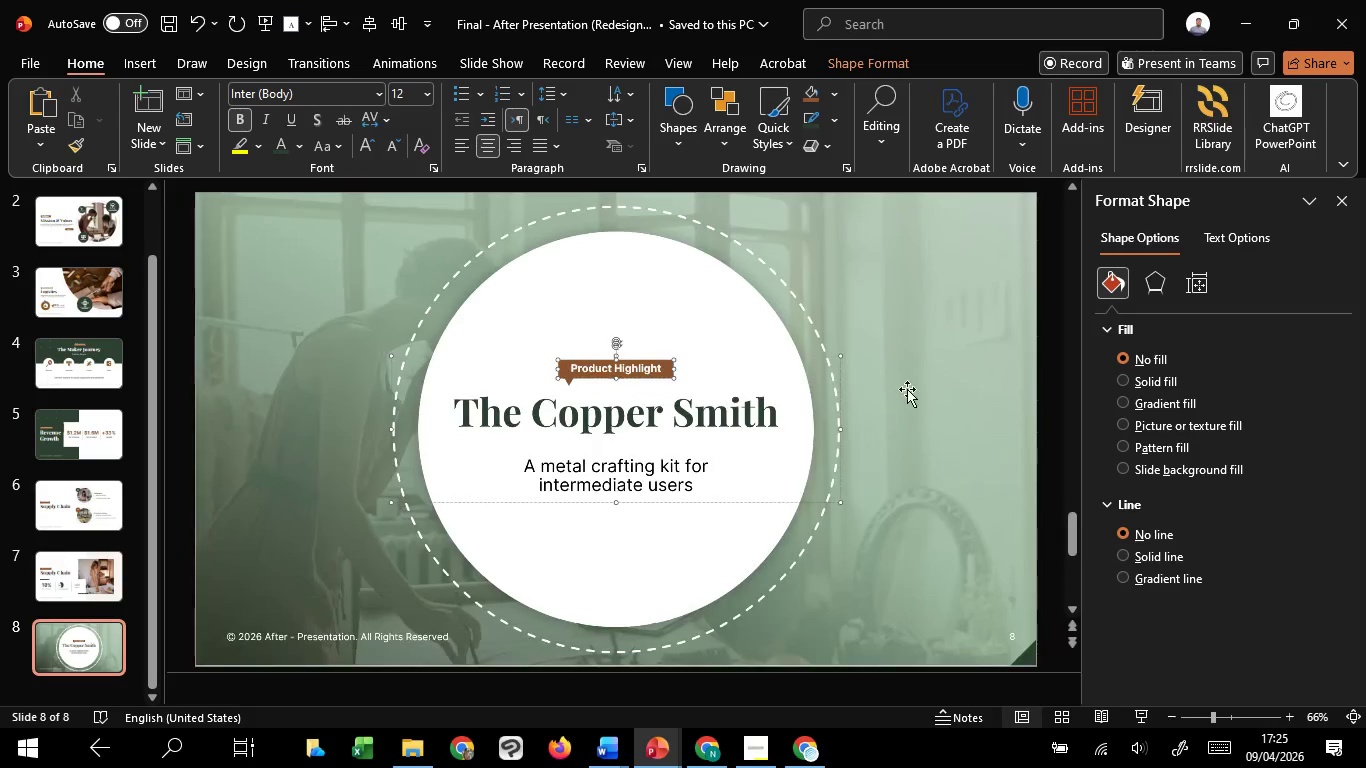 
key(Control+ControlLeft)
 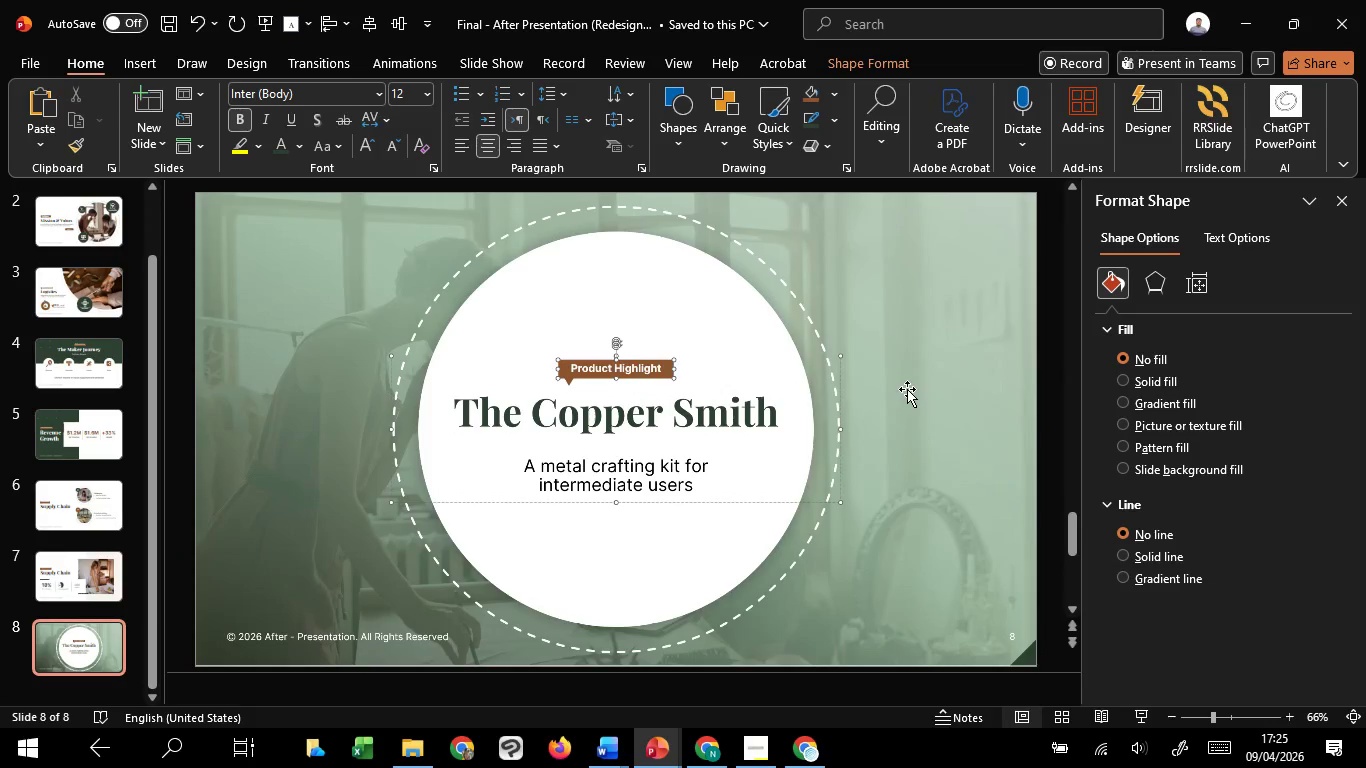 
left_click([907, 389])
 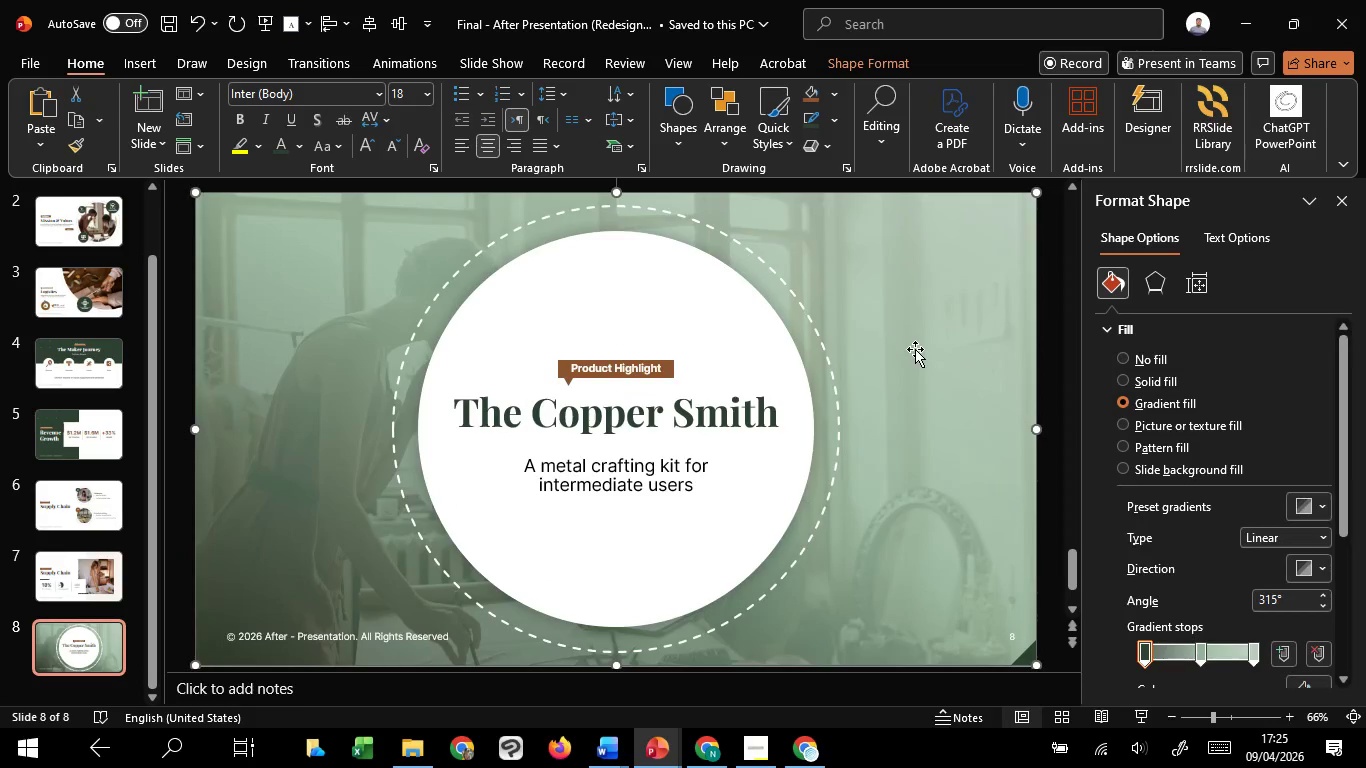 
left_click_drag(start_coordinate=[915, 349], to_coordinate=[906, 460])
 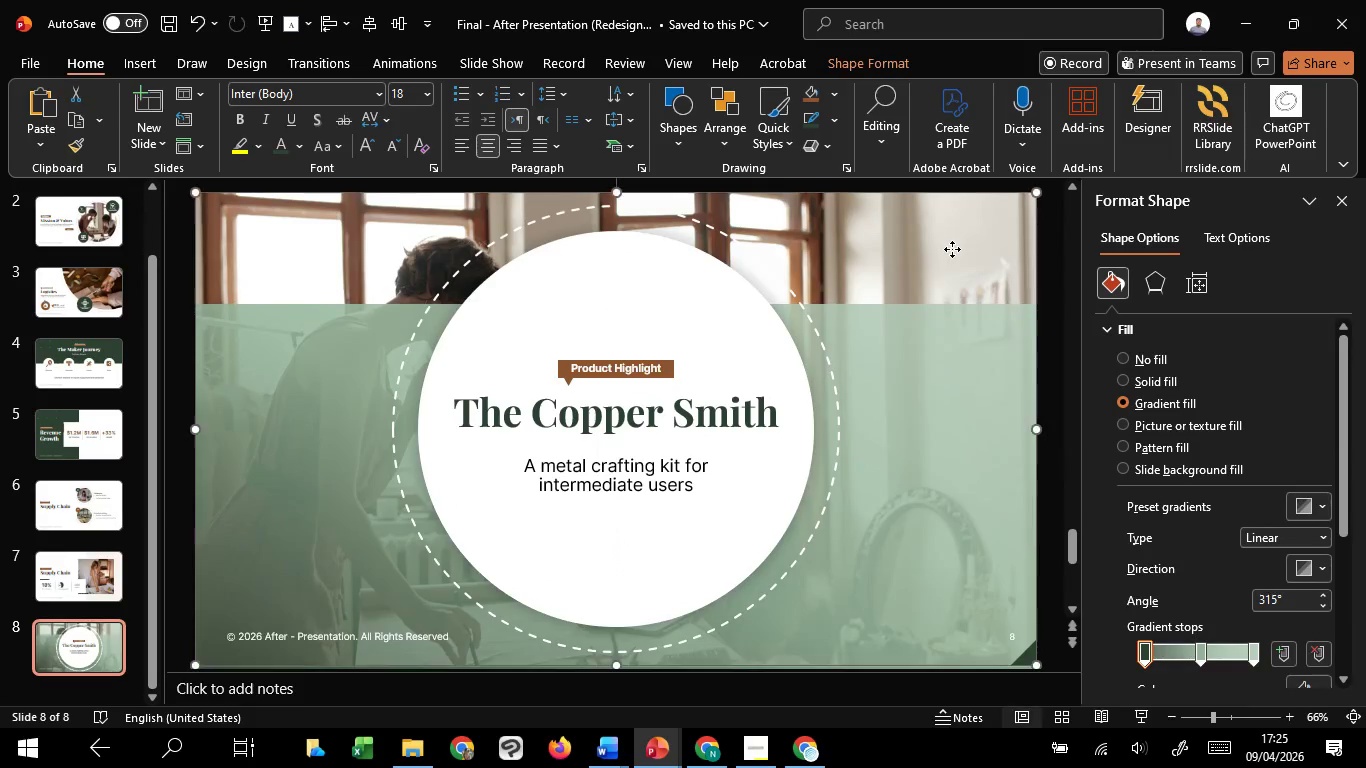 
hold_key(key=ShiftLeft, duration=0.66)
 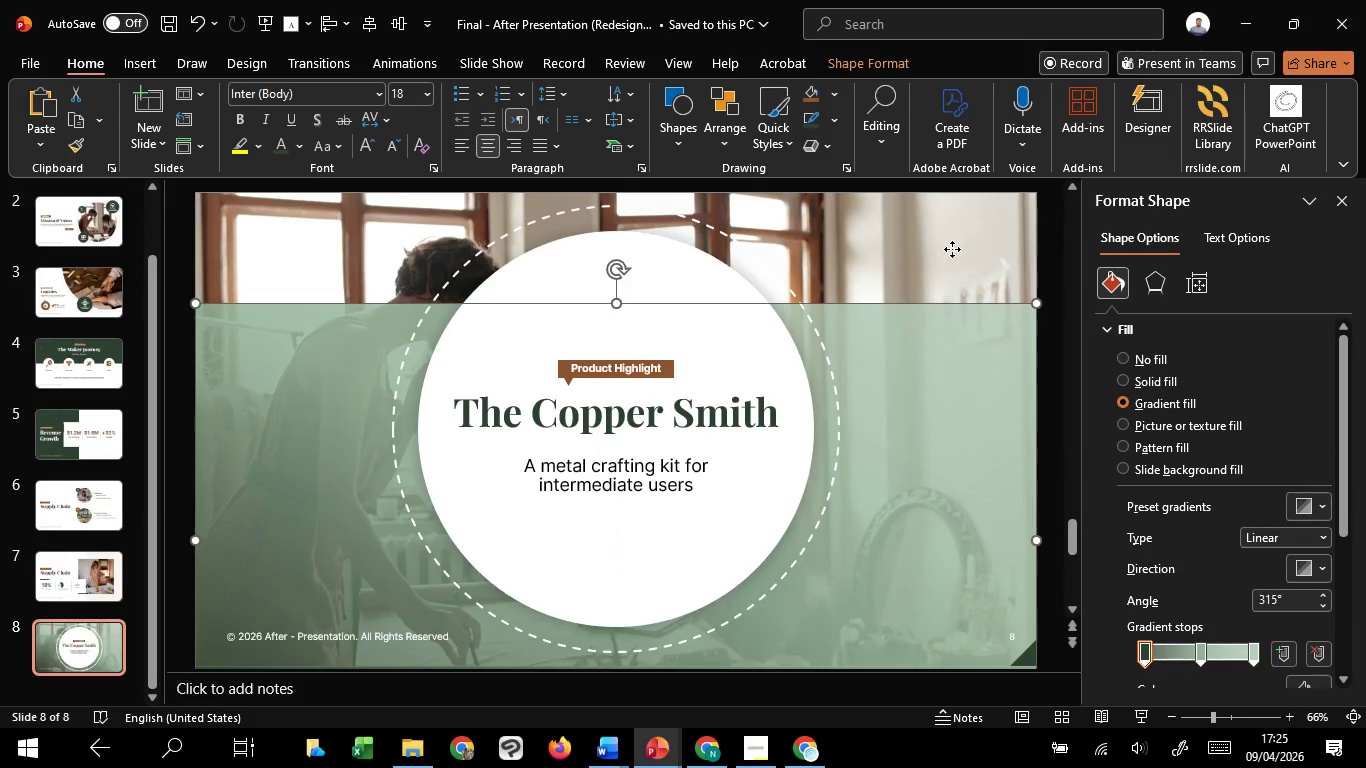 
left_click([952, 249])
 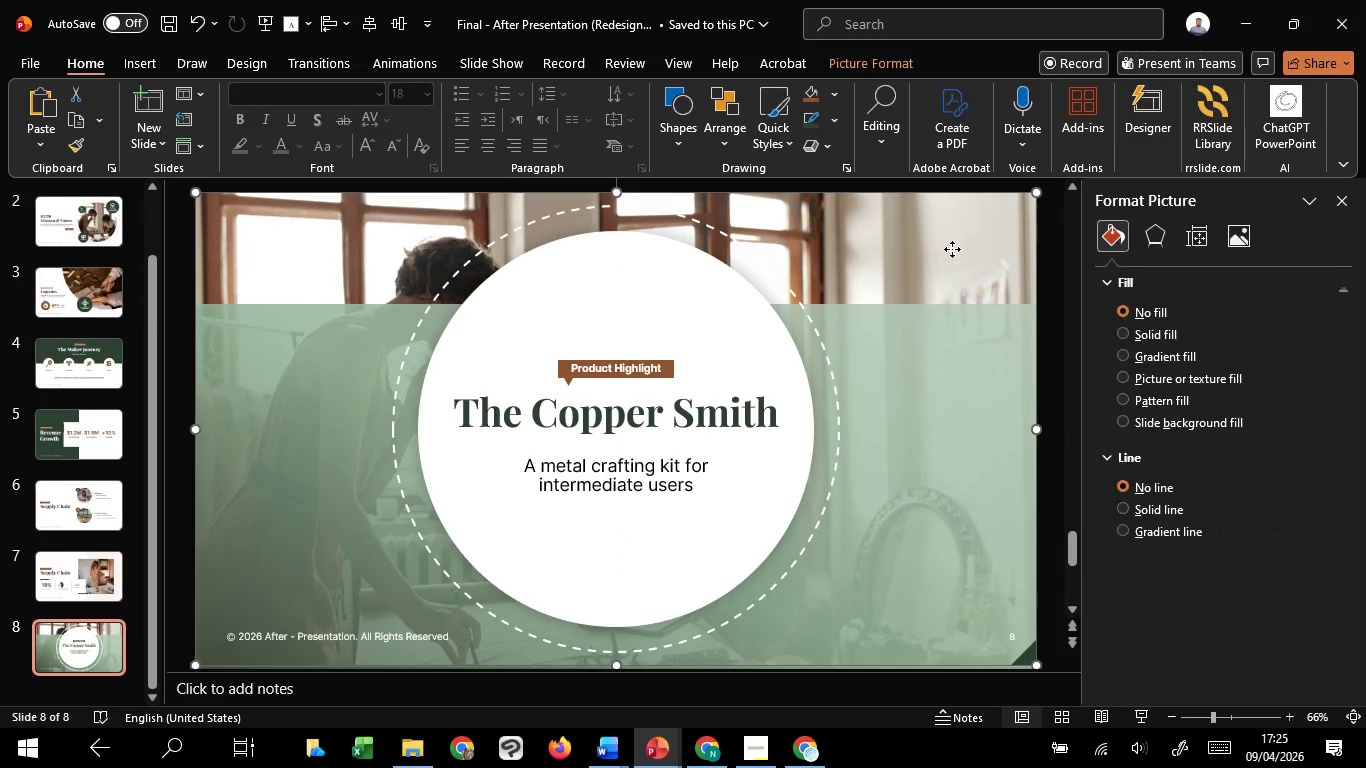 
right_click([952, 249])
 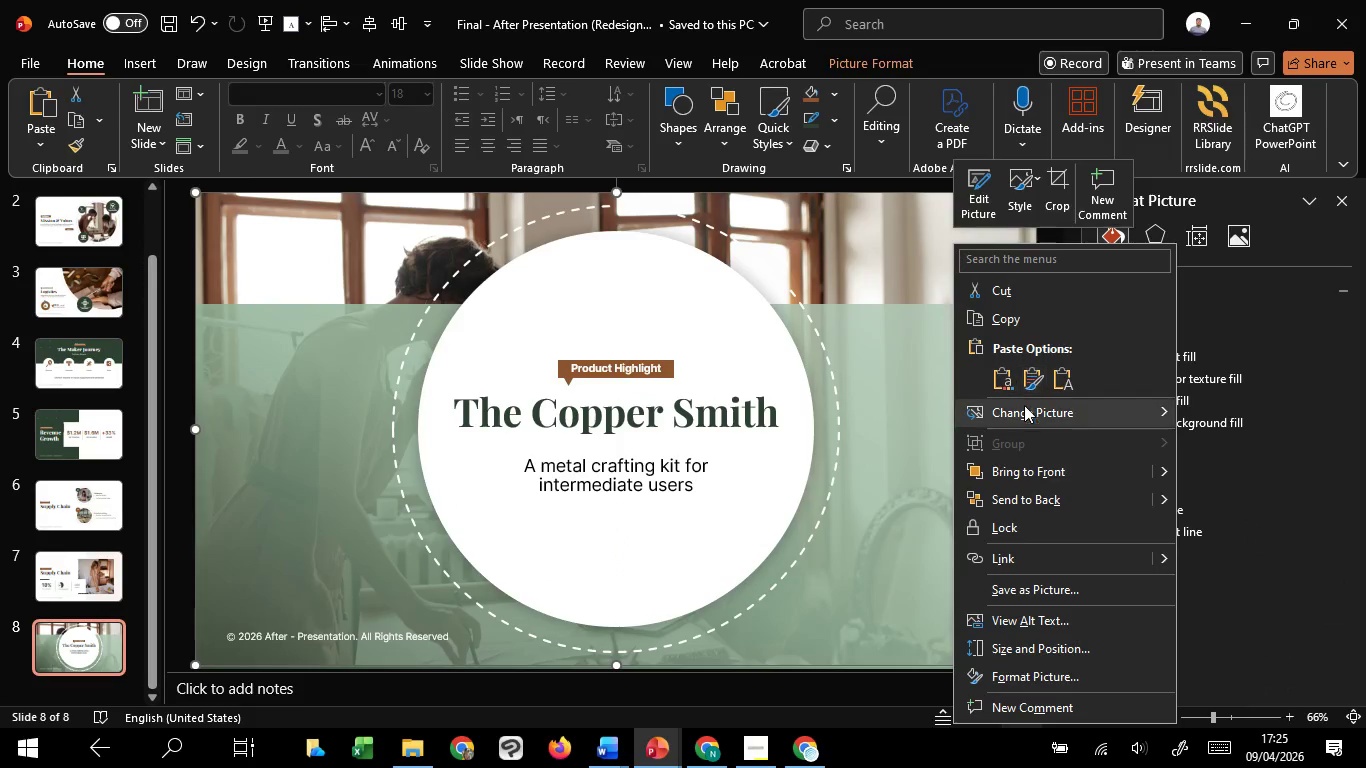 
left_click([1024, 405])
 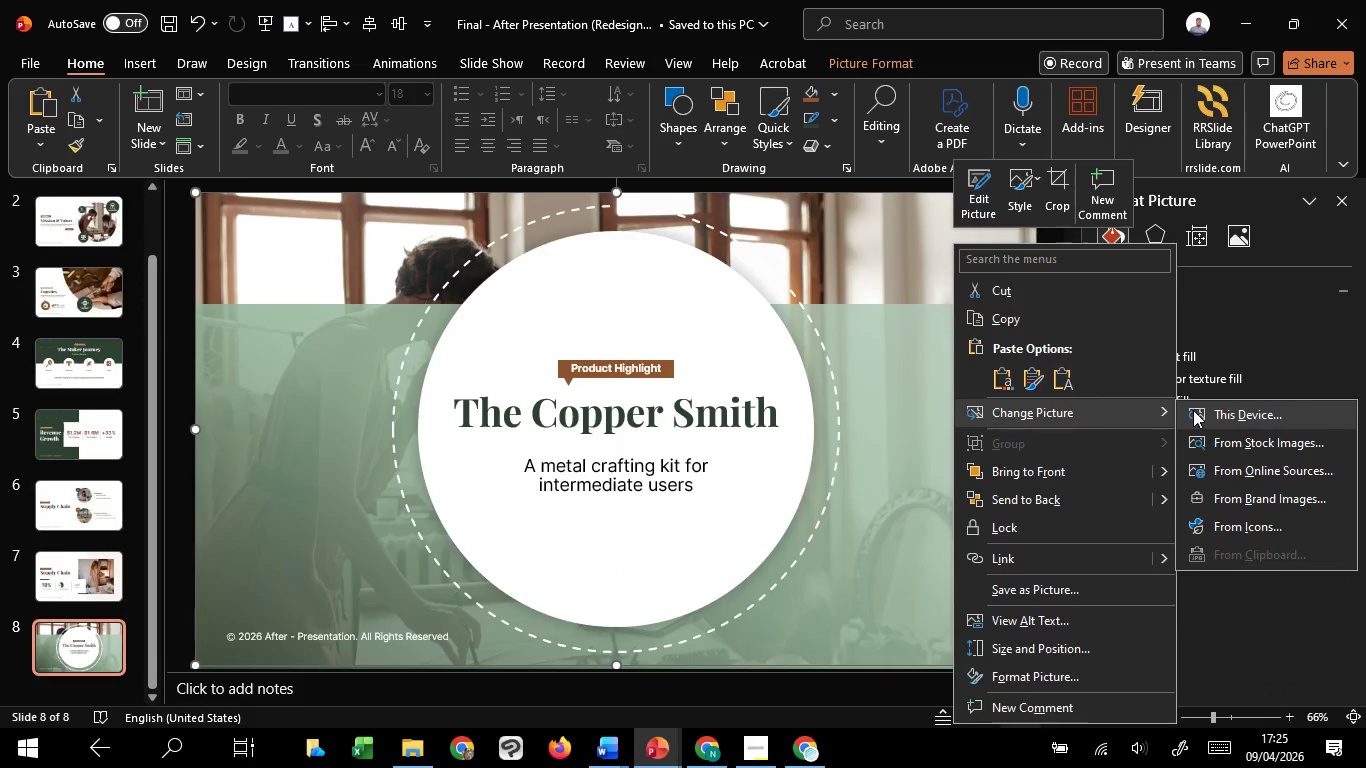 
left_click([1194, 410])
 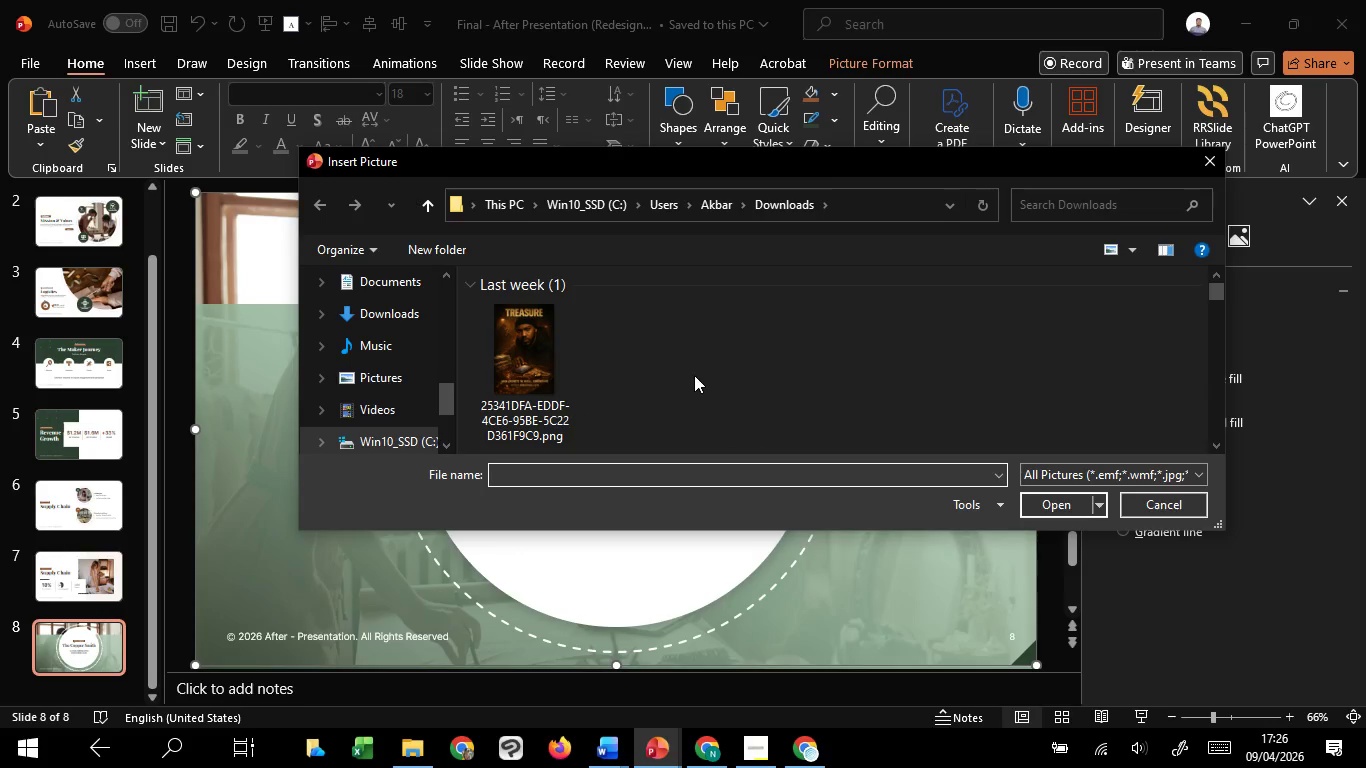 
wait(8.42)
 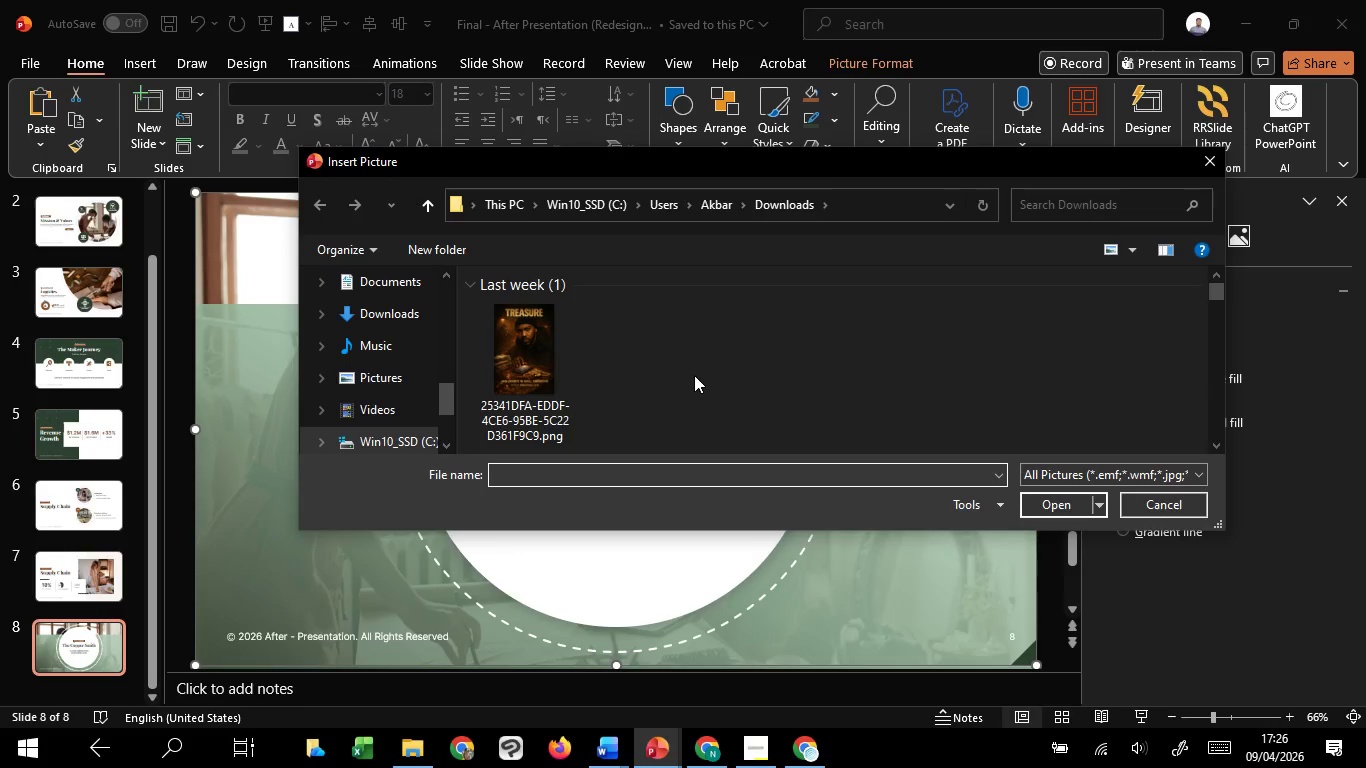 
left_click([694, 375])
 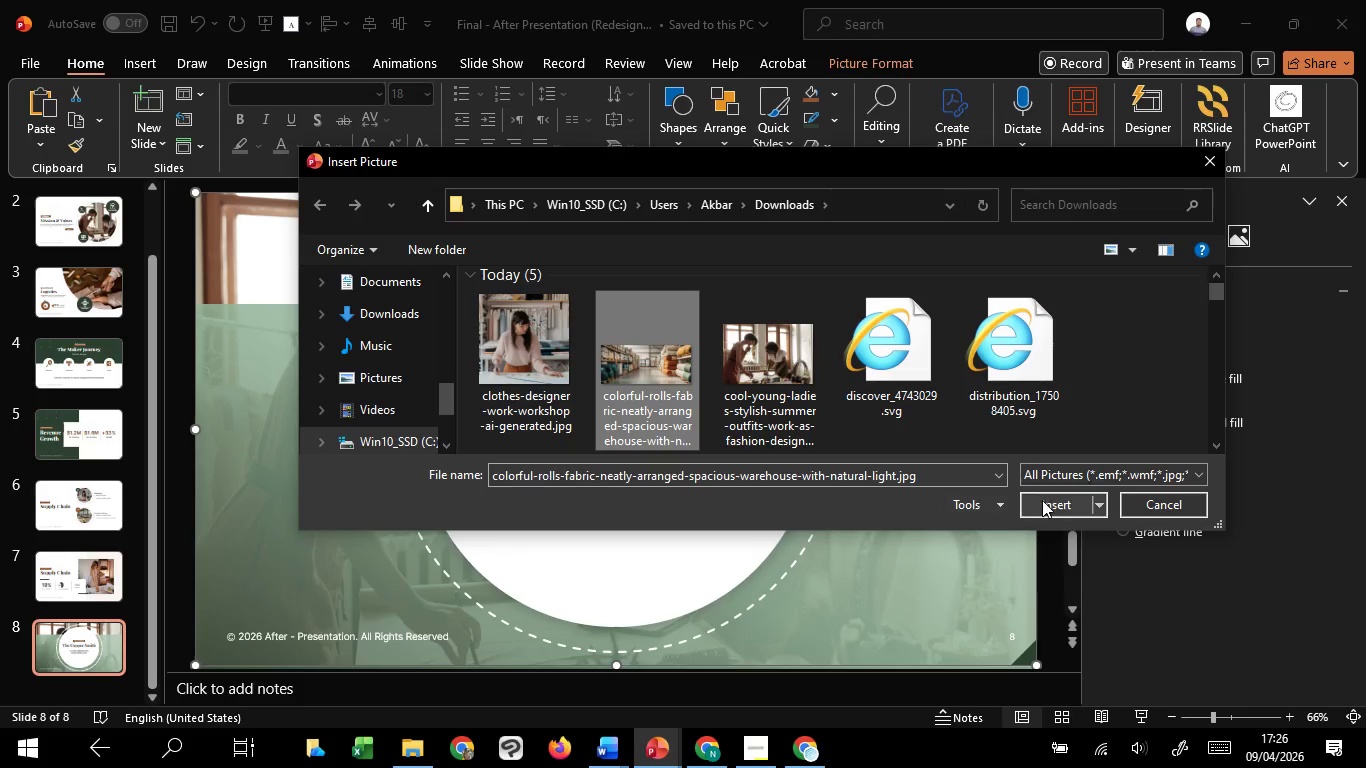 
left_click([1042, 500])
 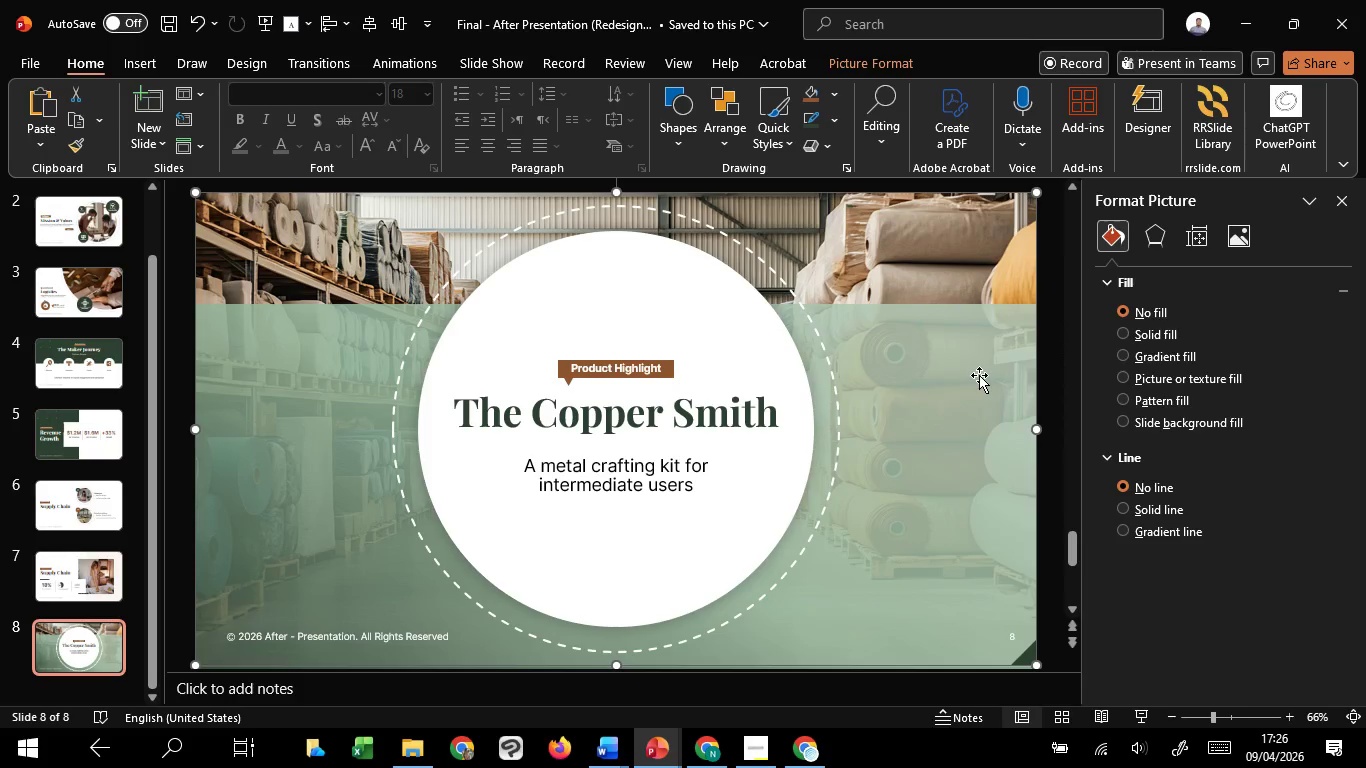 
left_click([979, 375])
 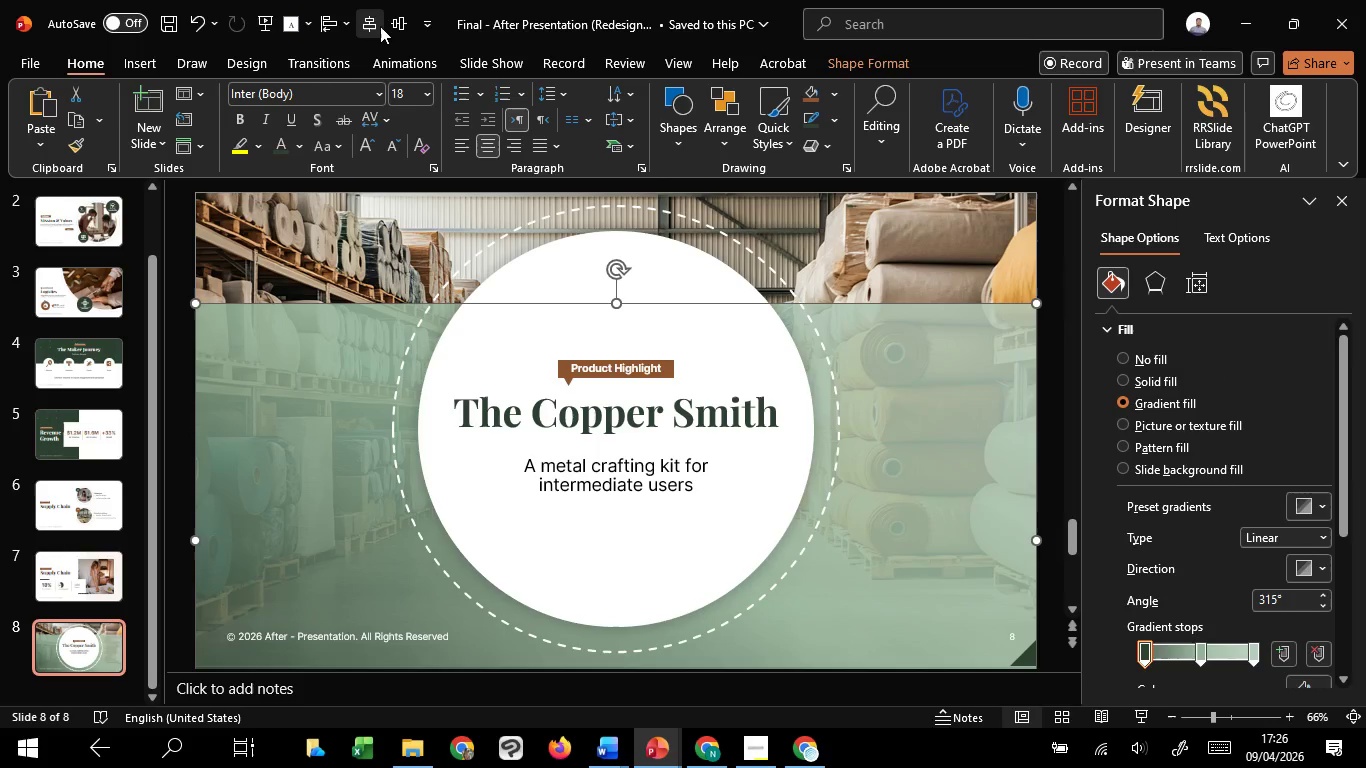 
left_click([382, 24])
 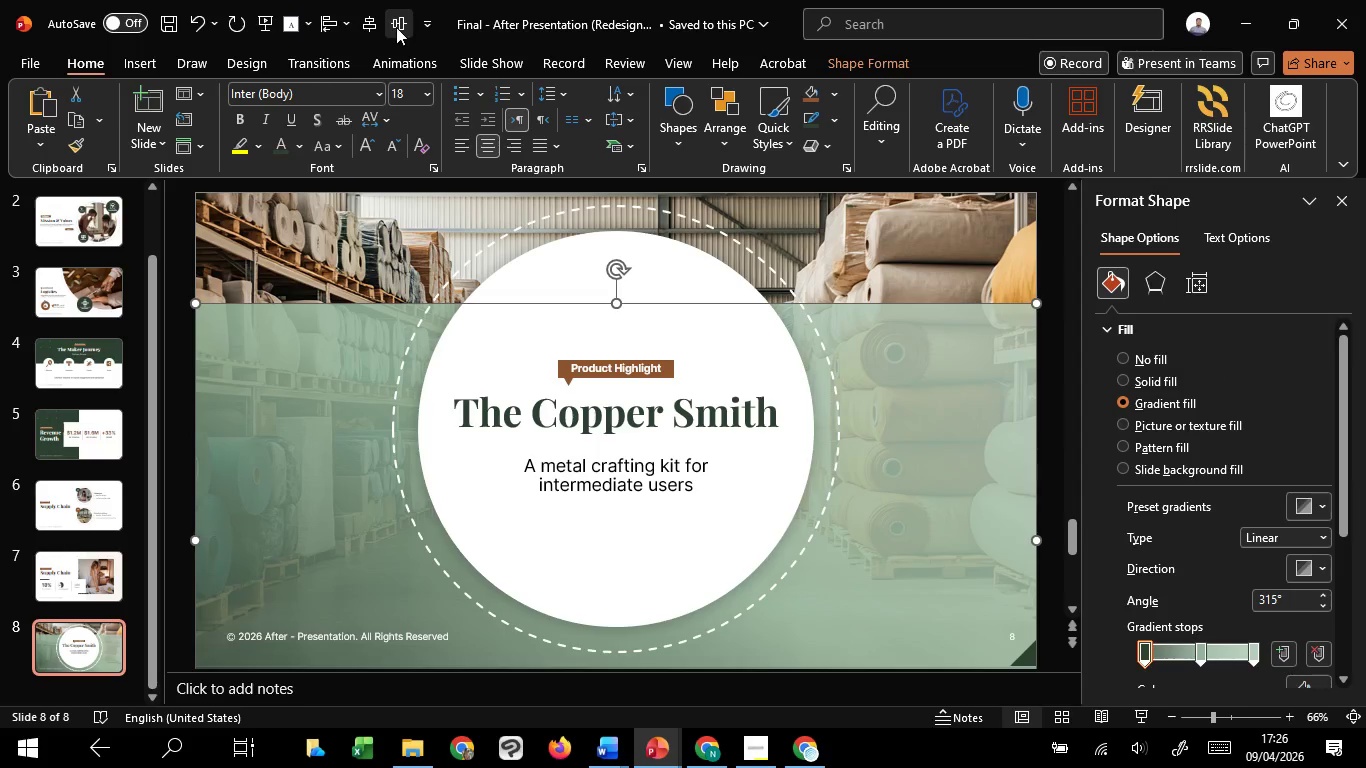 
left_click([396, 27])
 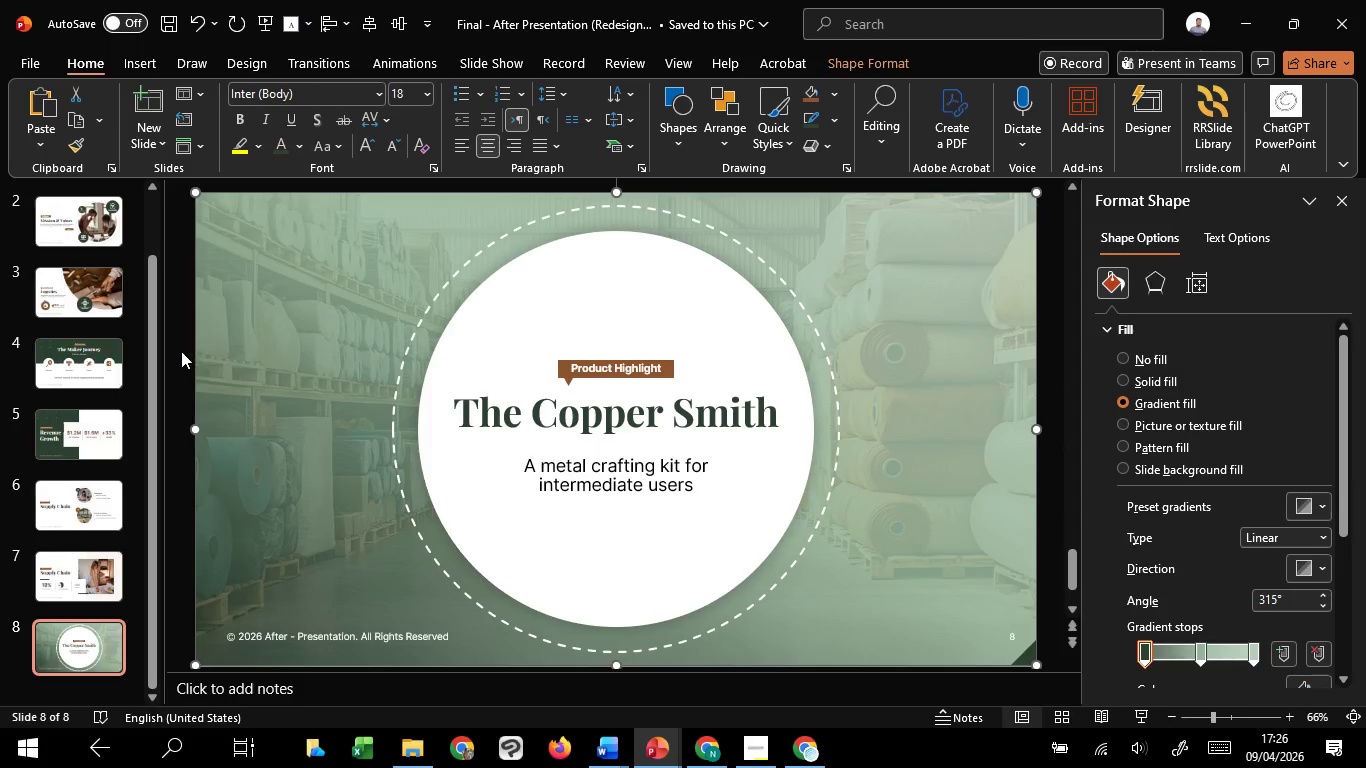 
left_click([180, 350])
 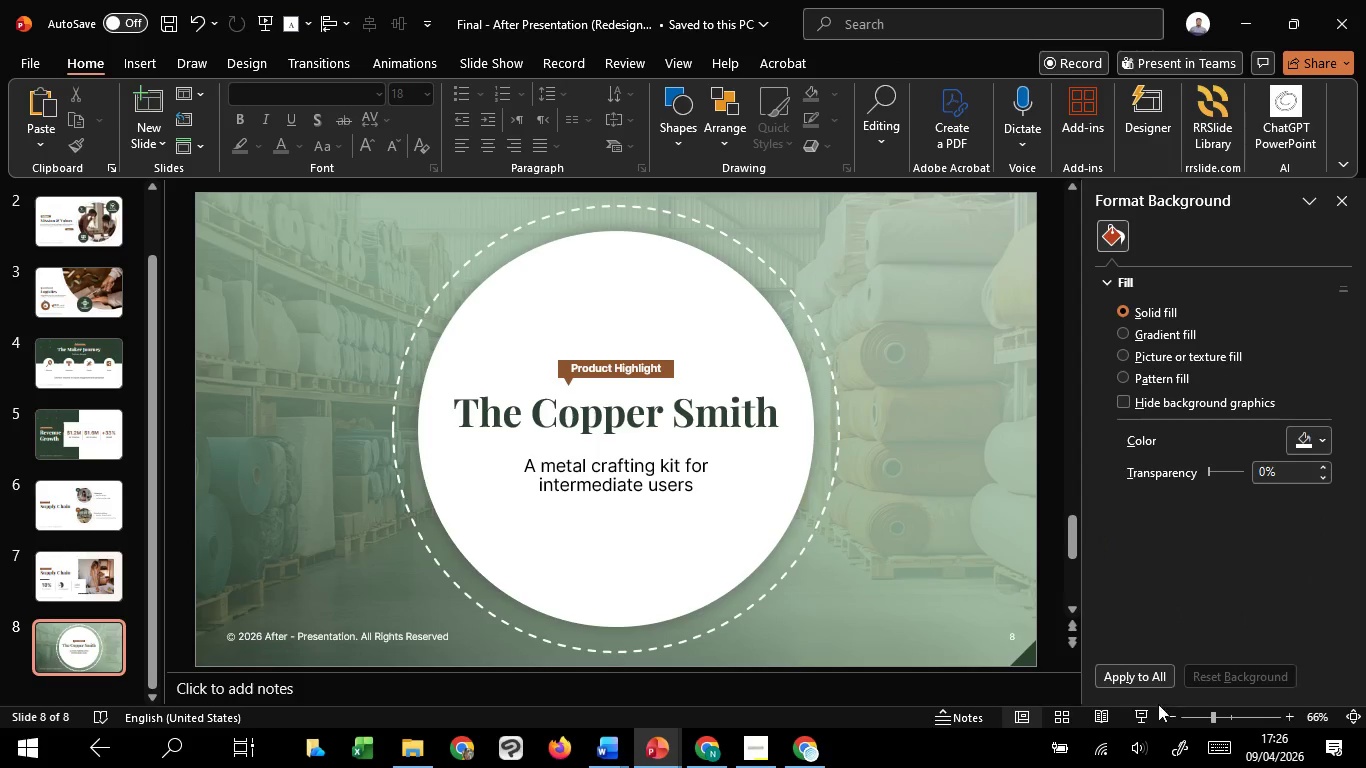 
left_click([1137, 711])
 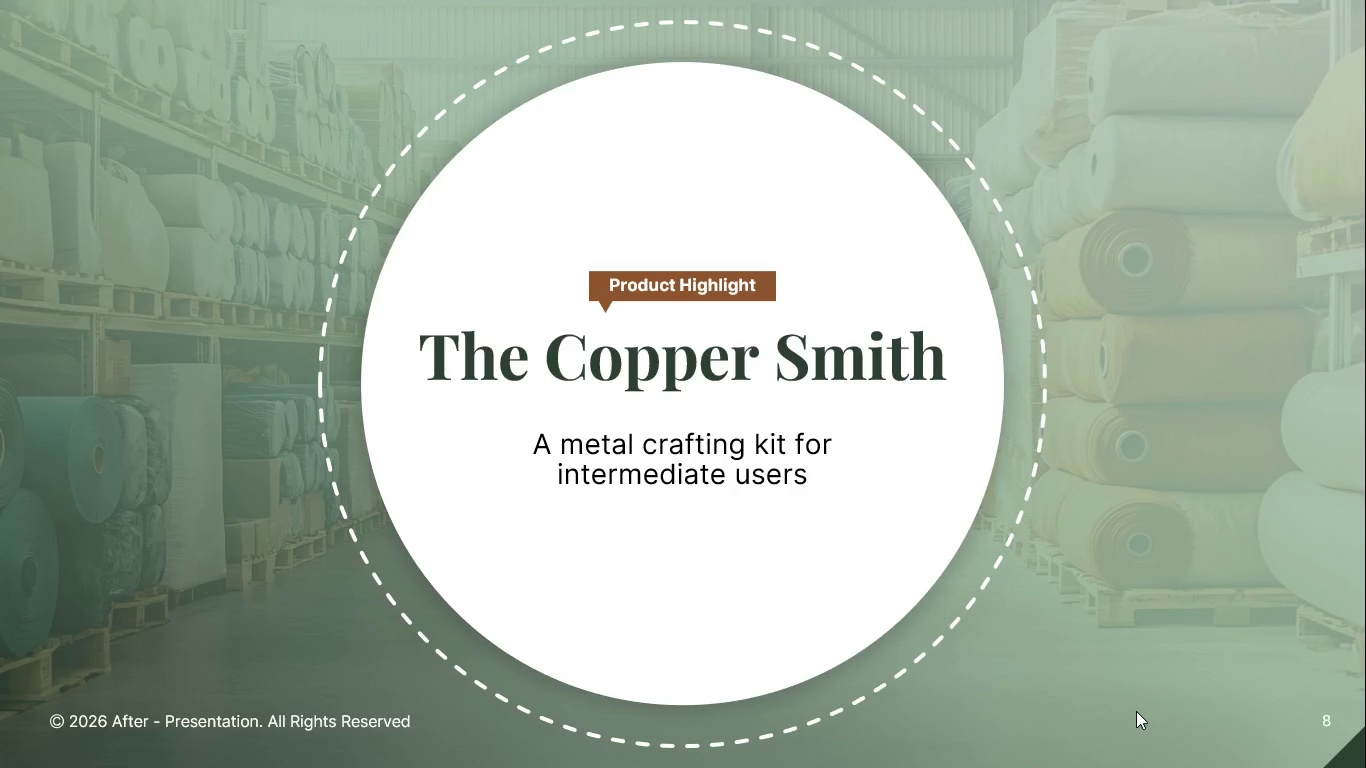 
wait(5.08)
 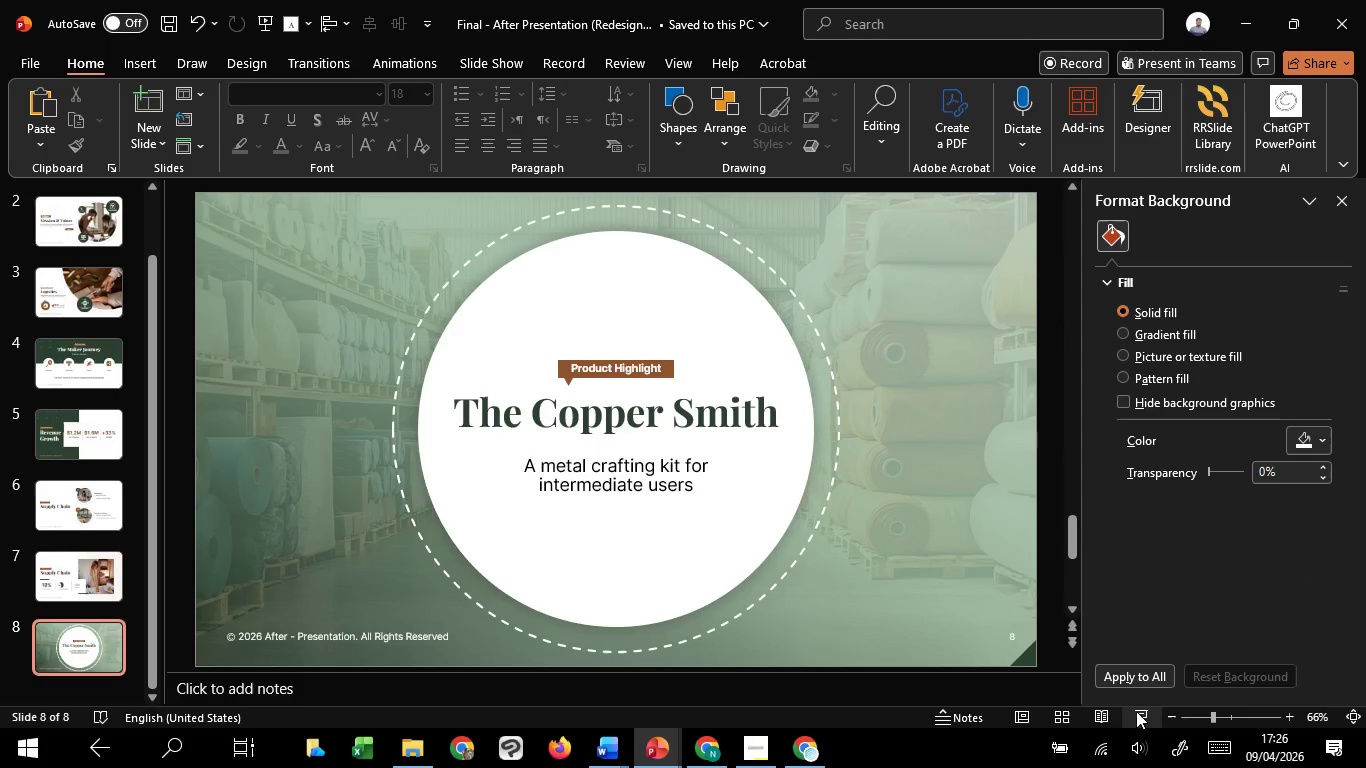 
key(Escape)
 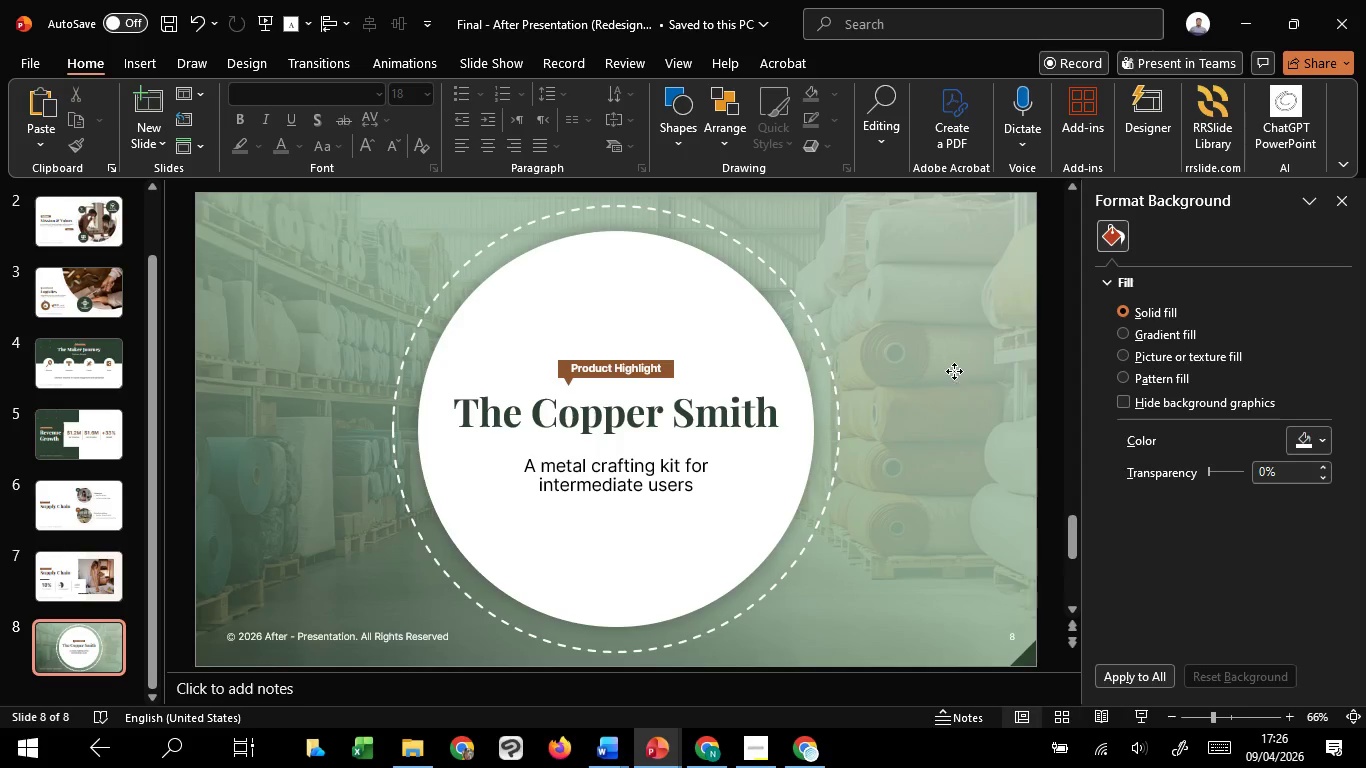 
left_click([954, 371])
 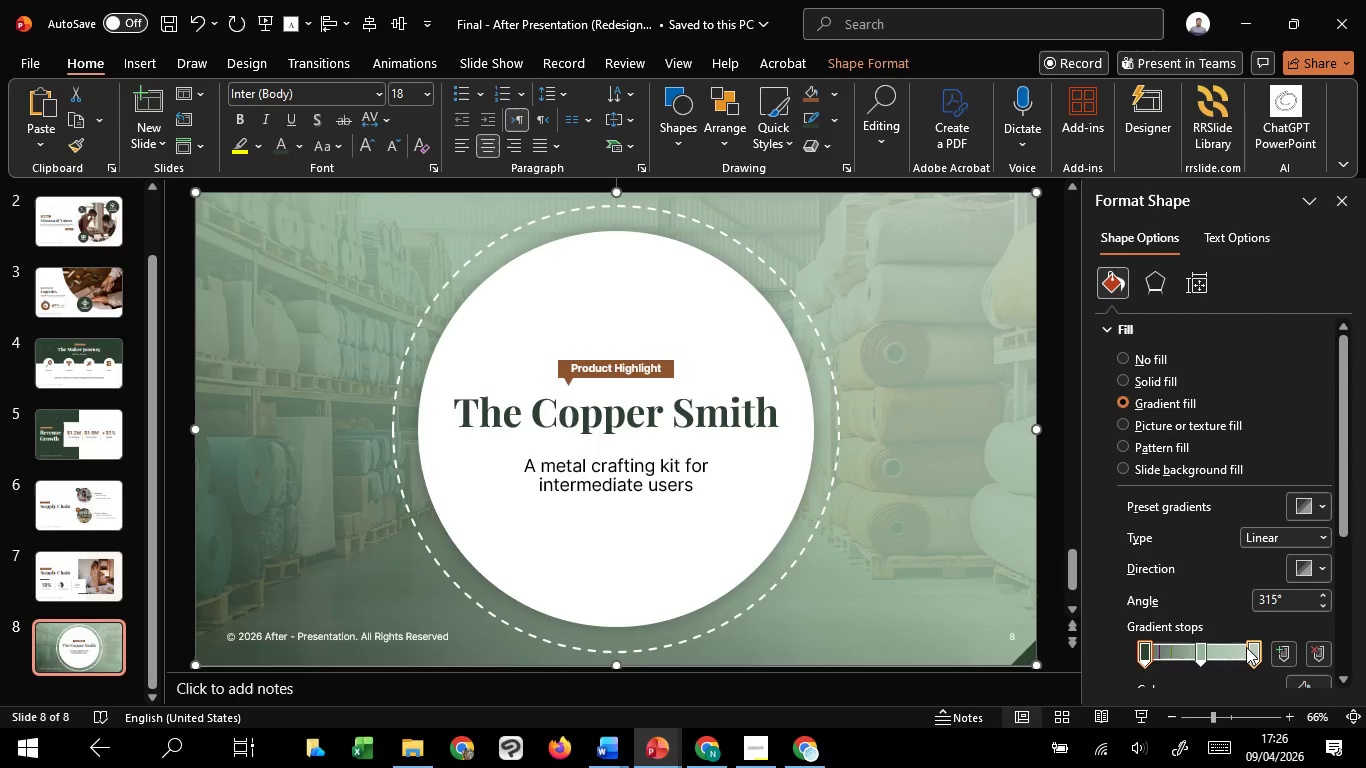 
left_click([1247, 647])
 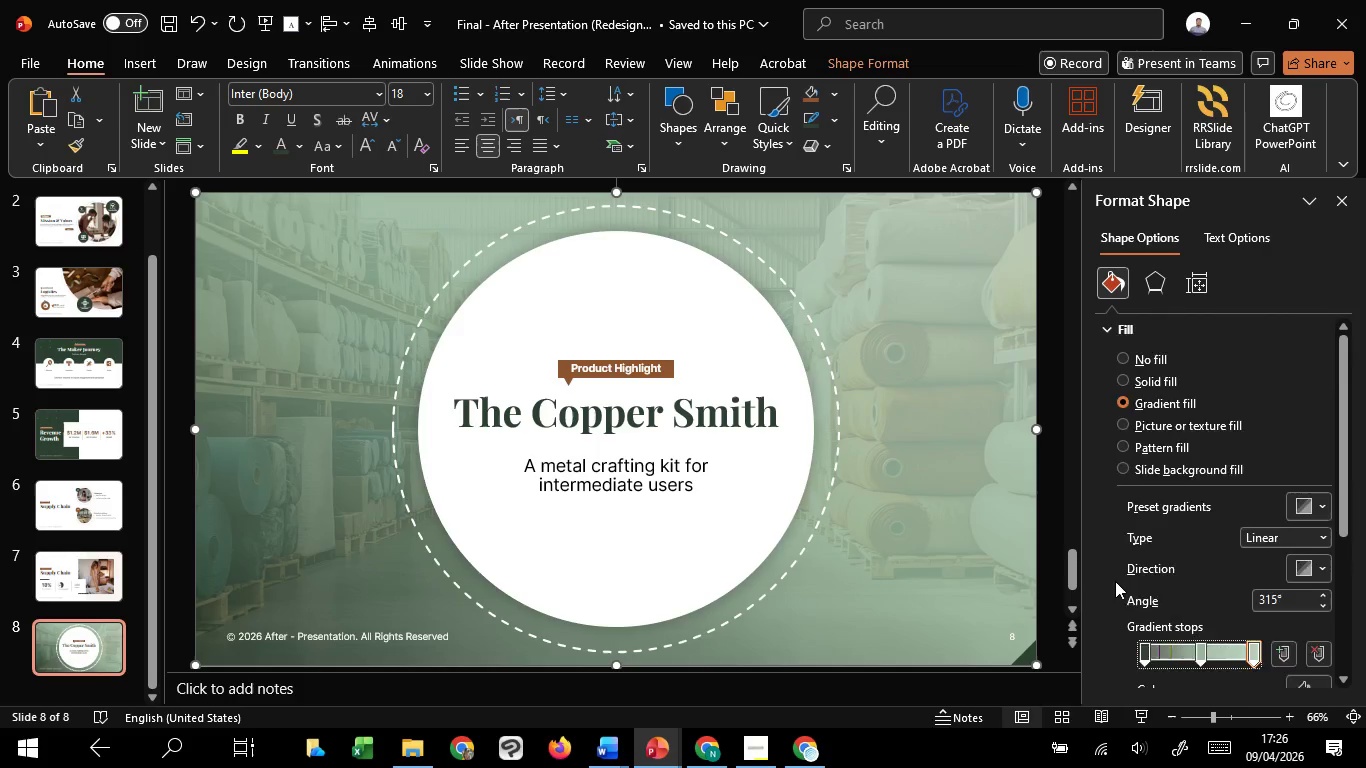 
scroll: coordinate [1115, 581], scroll_direction: down, amount: 3.0
 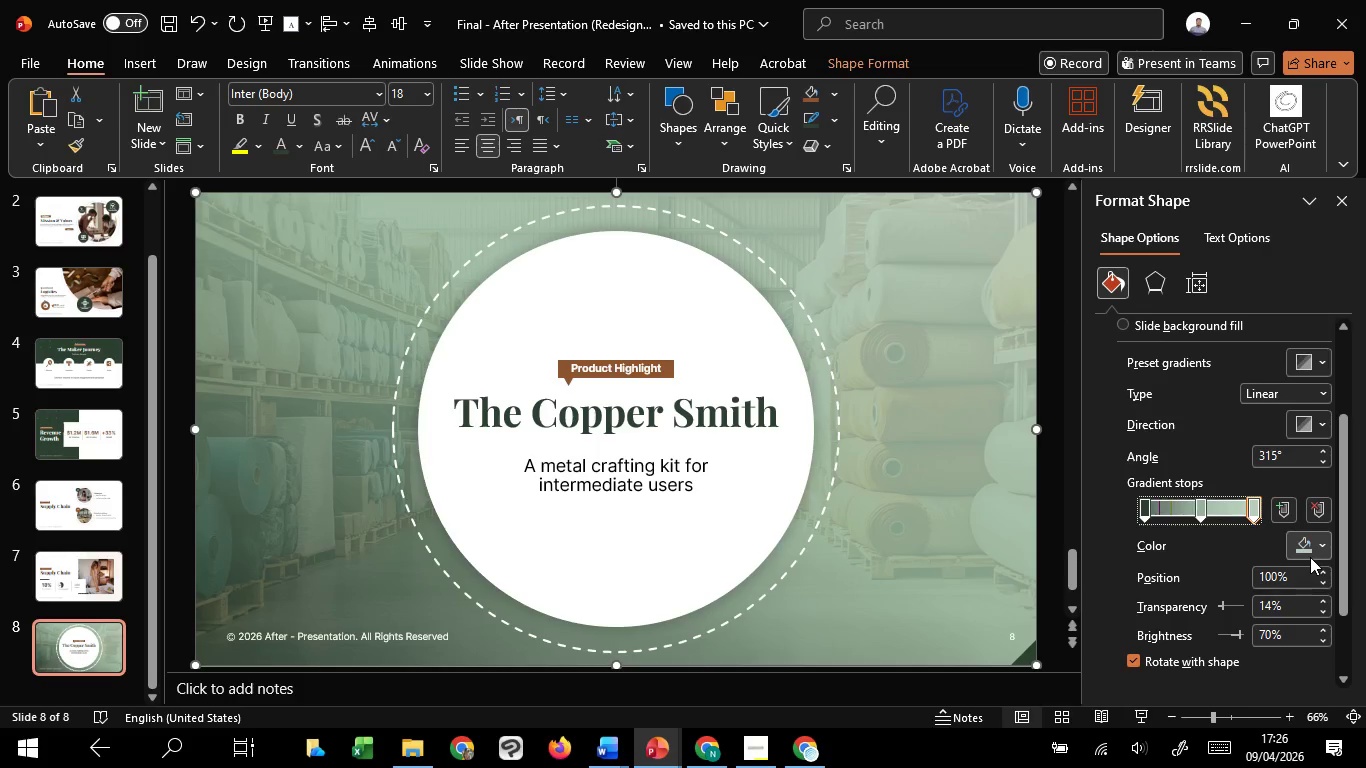 
left_click([1310, 557])
 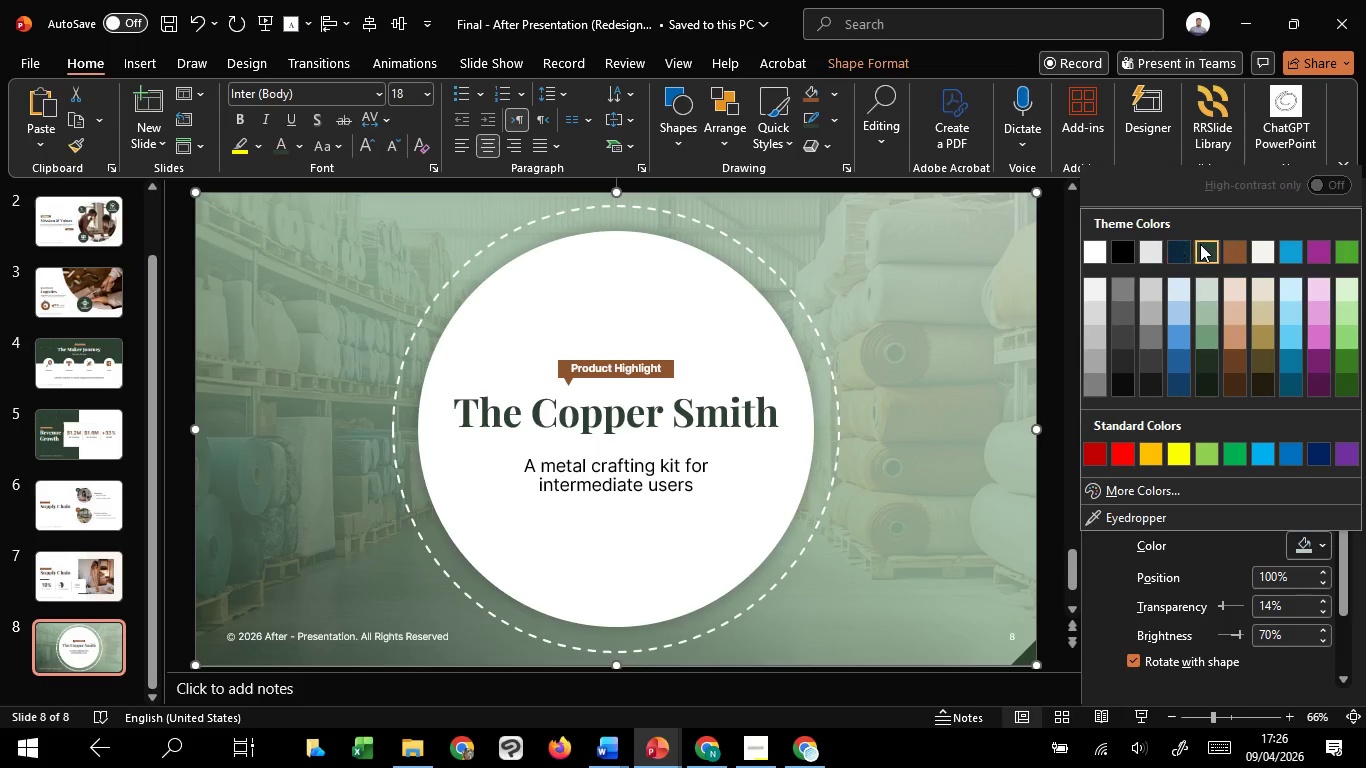 
left_click([1202, 244])
 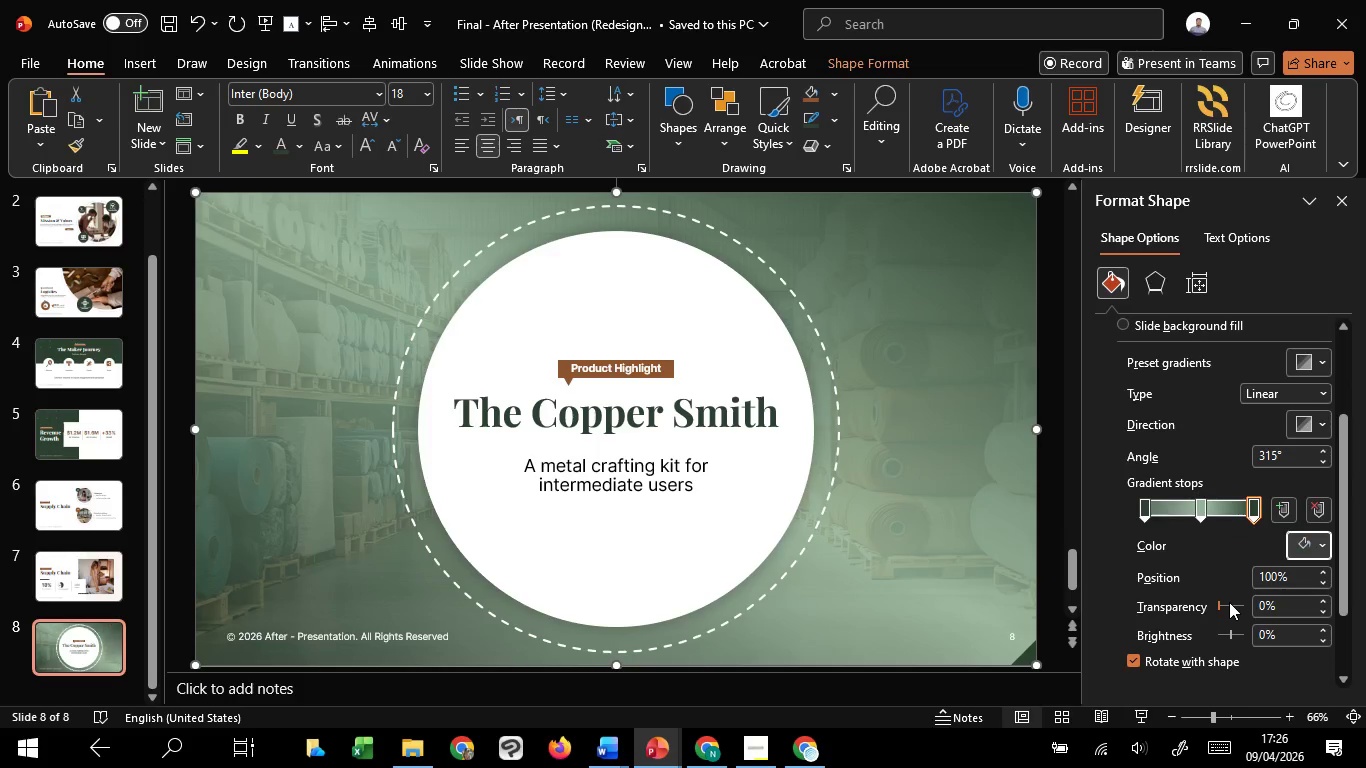 
scroll: coordinate [1229, 602], scroll_direction: up, amount: 14.0
 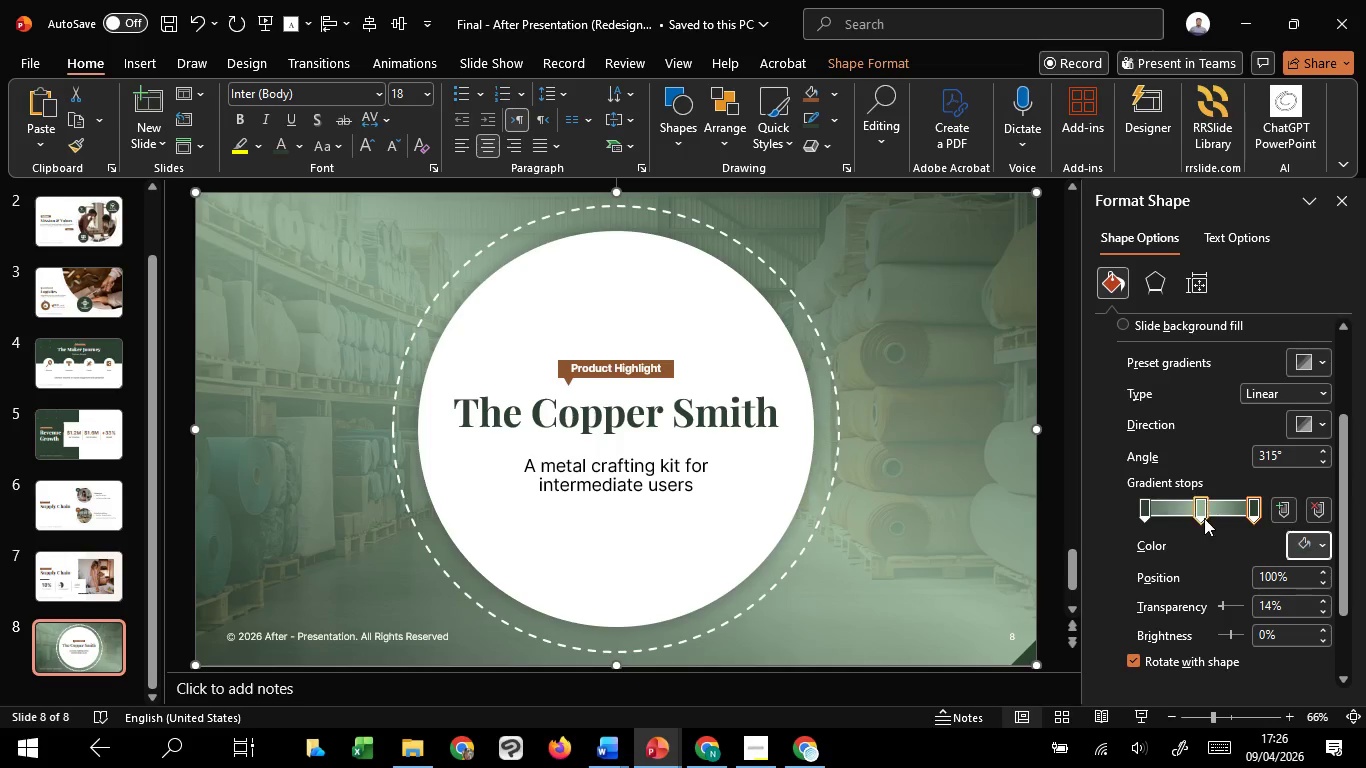 
left_click([1204, 518])
 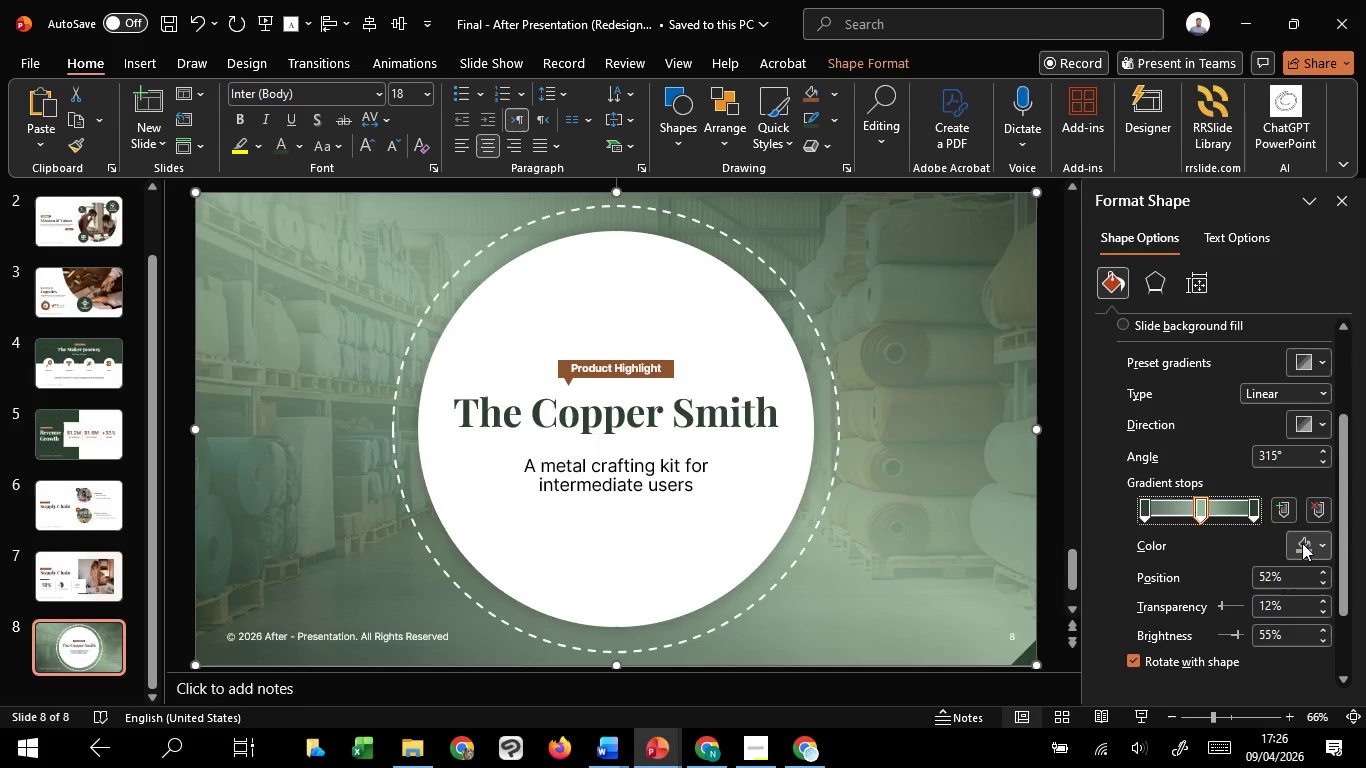 
left_click([1302, 543])
 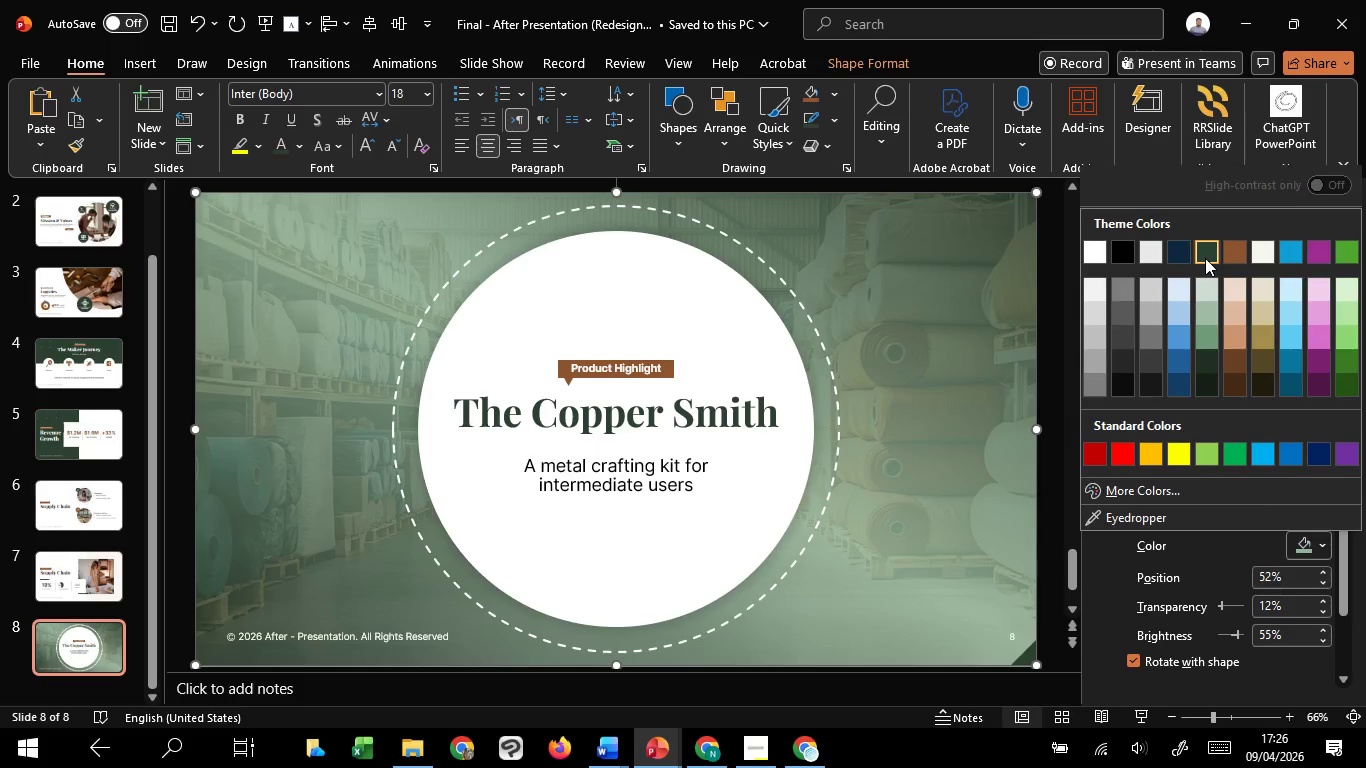 
left_click([1205, 258])
 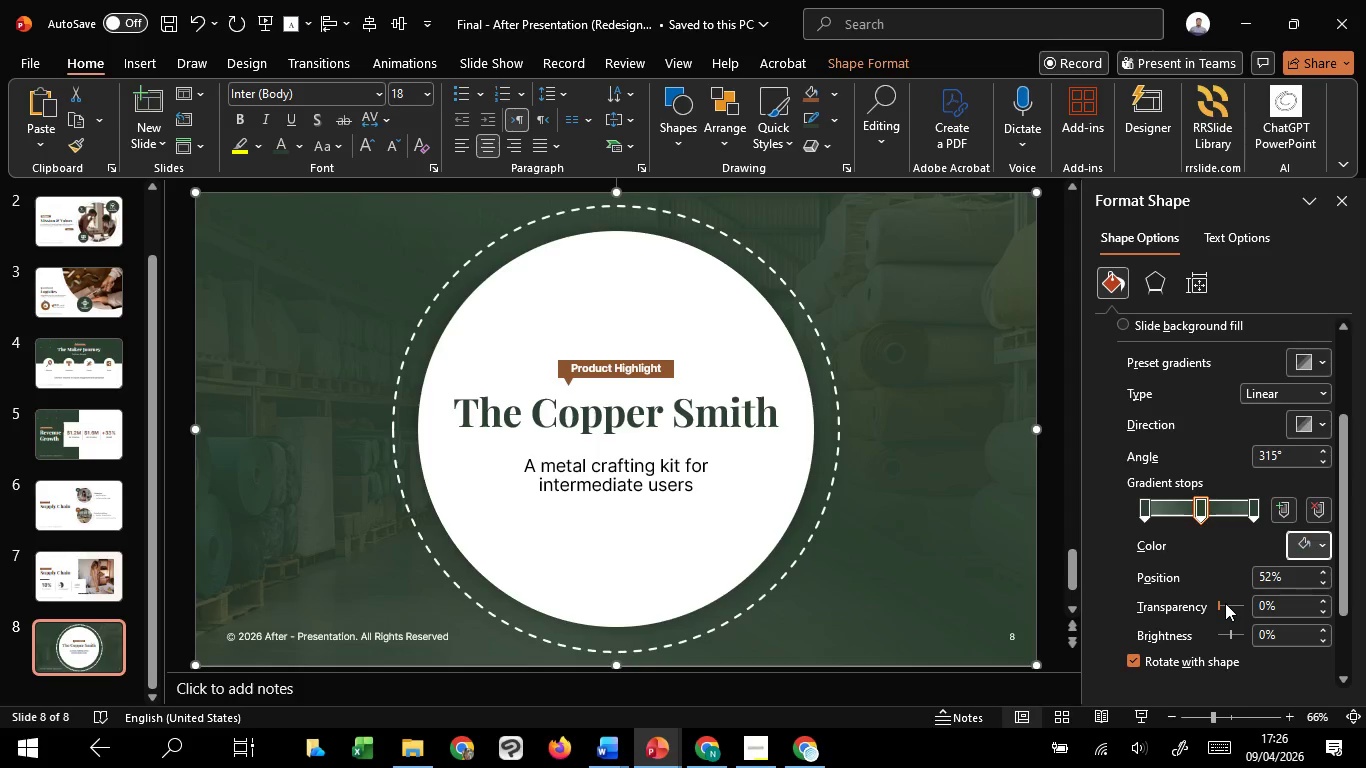 
scroll: coordinate [1225, 603], scroll_direction: up, amount: 19.0
 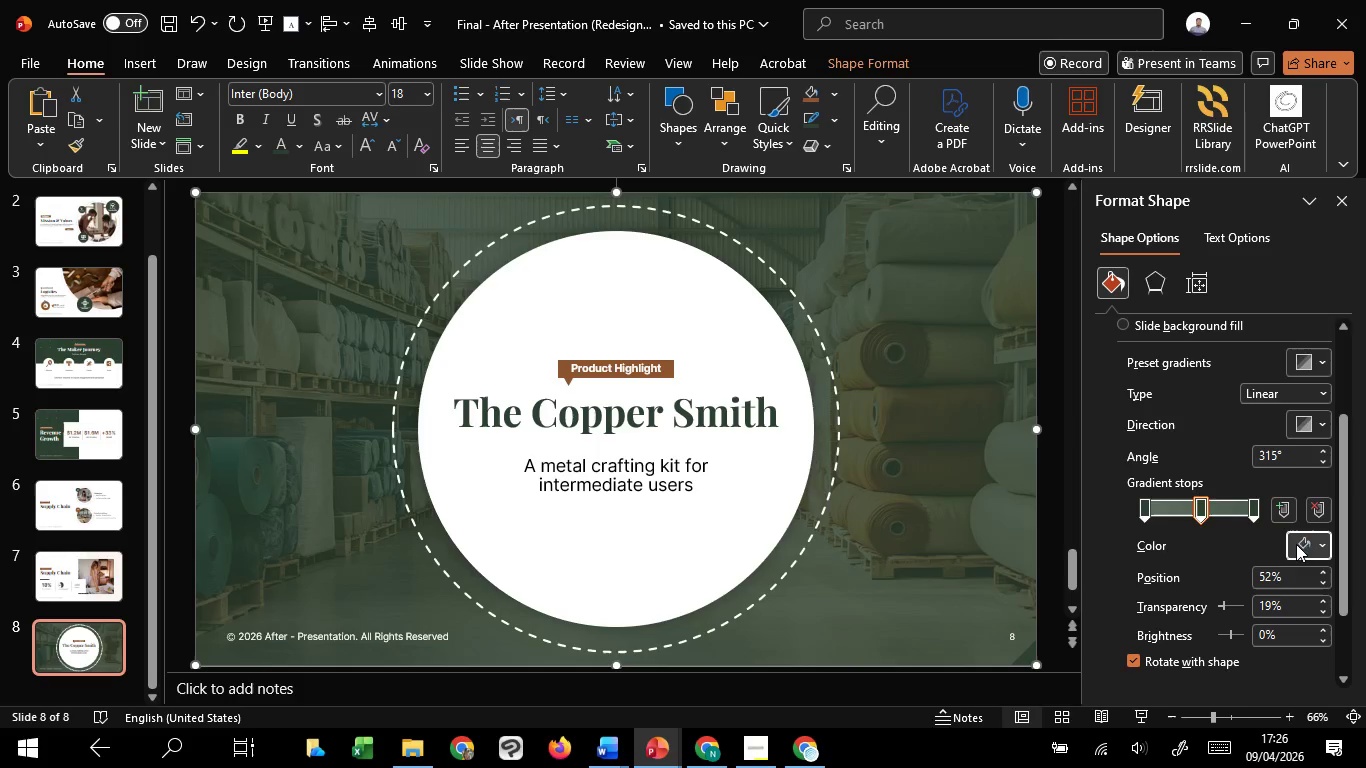 
left_click([1298, 541])
 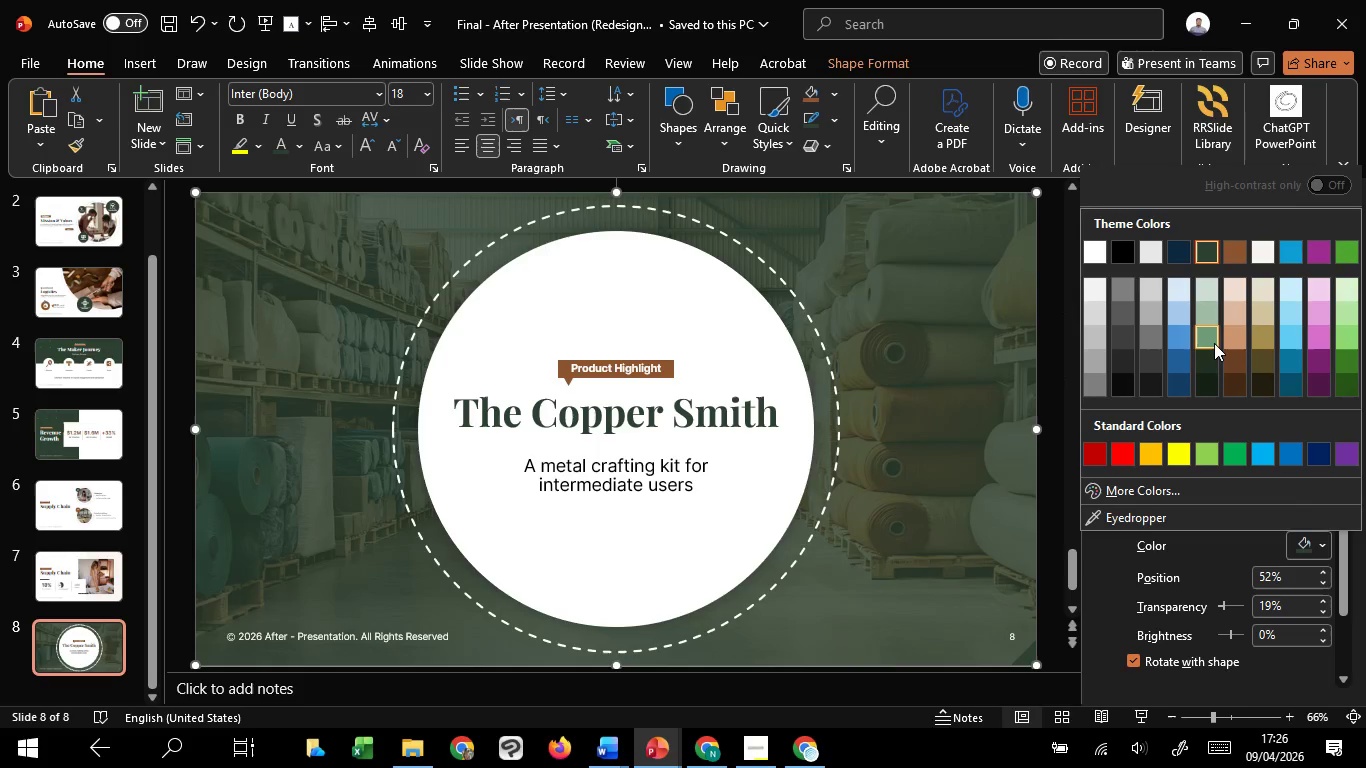 
left_click([1214, 344])
 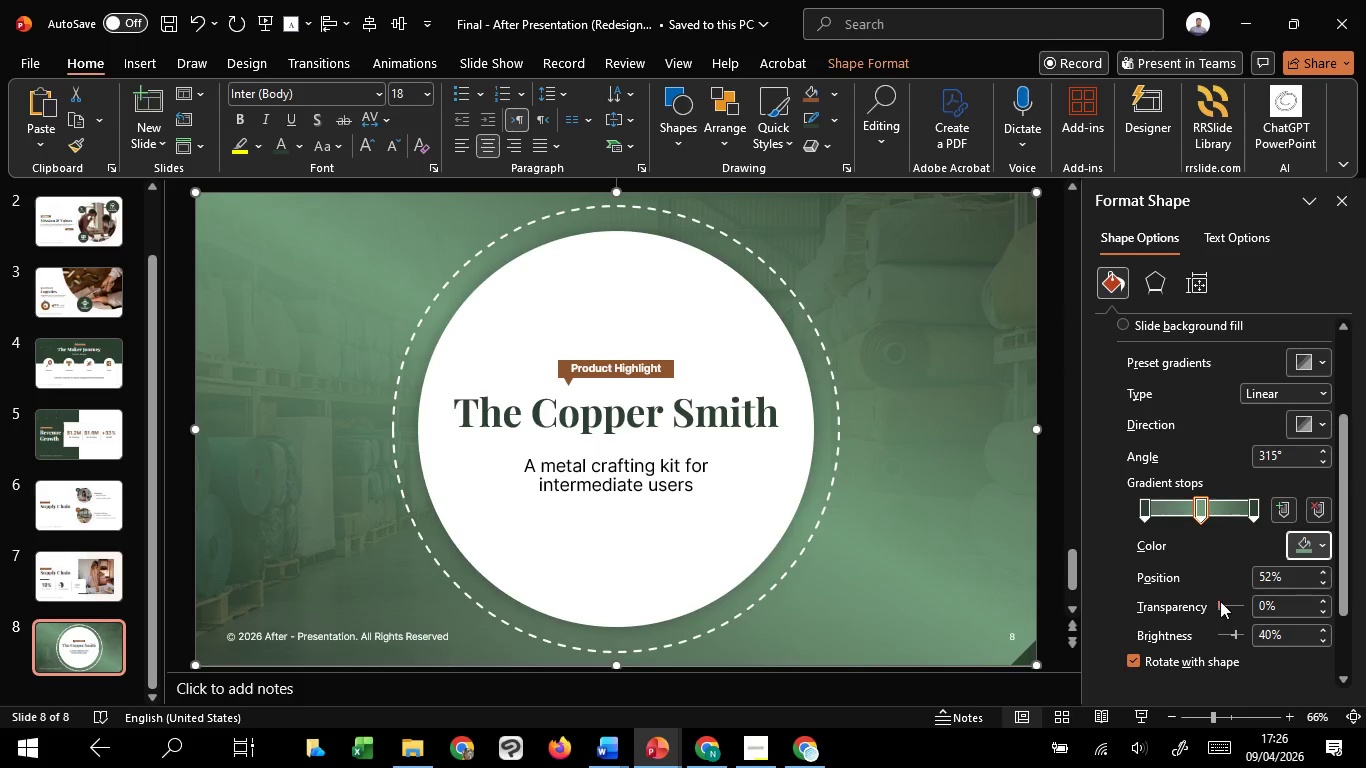 
scroll: coordinate [1220, 601], scroll_direction: up, amount: 33.0
 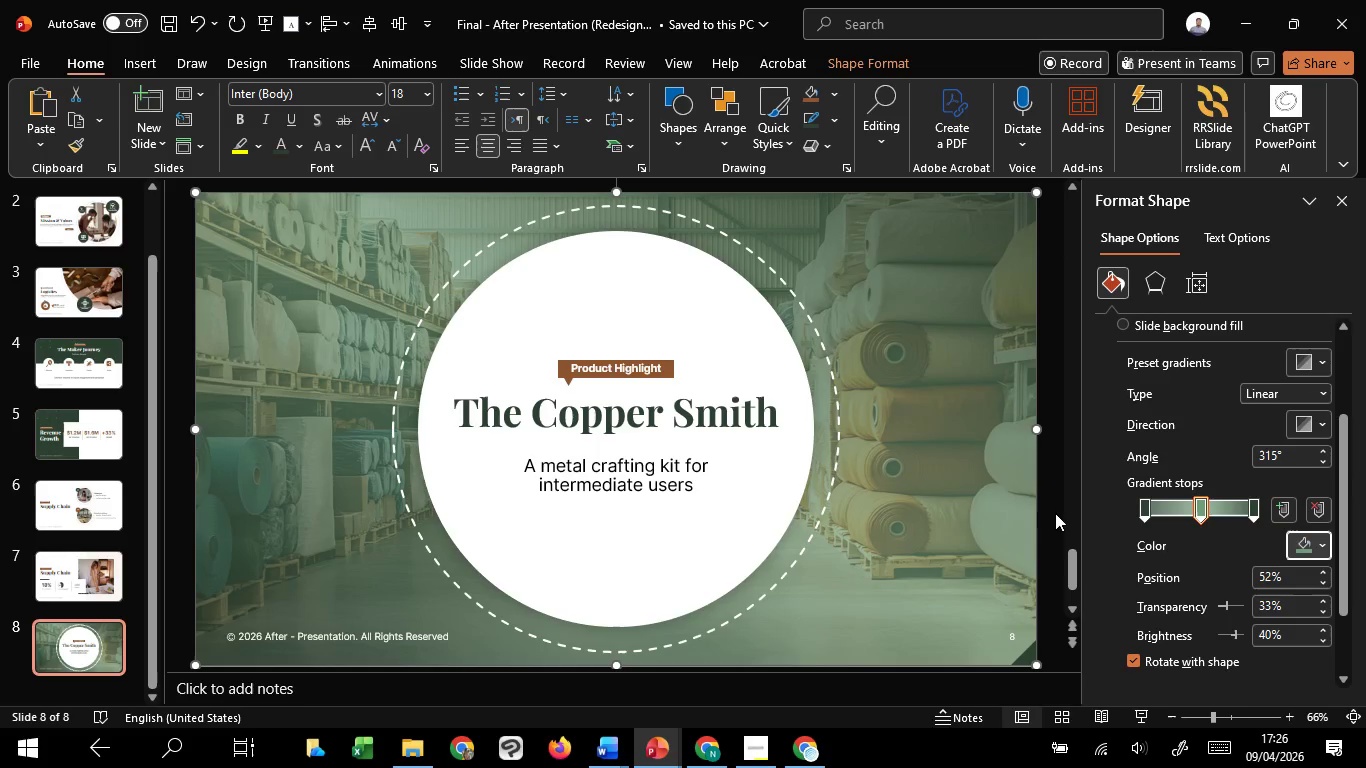 
left_click([1055, 513])
 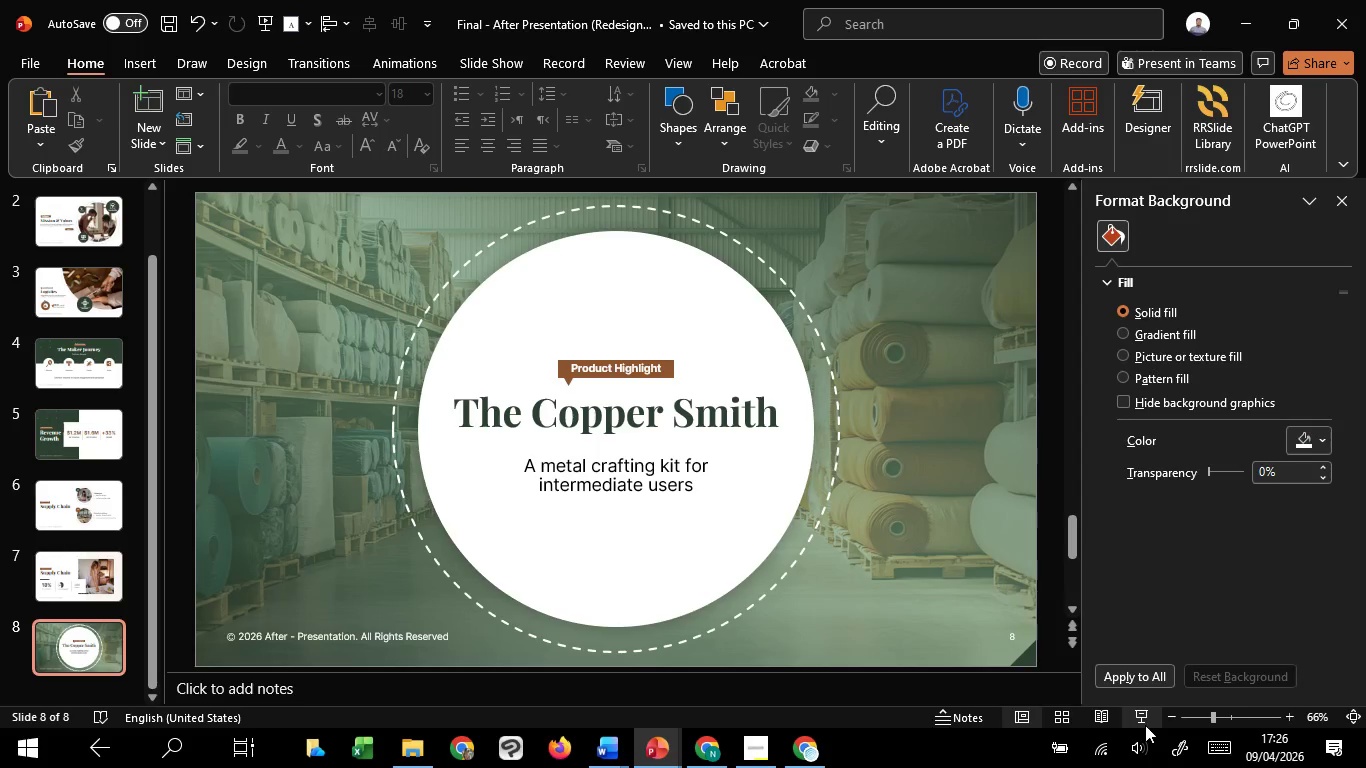 
left_click([1145, 725])
 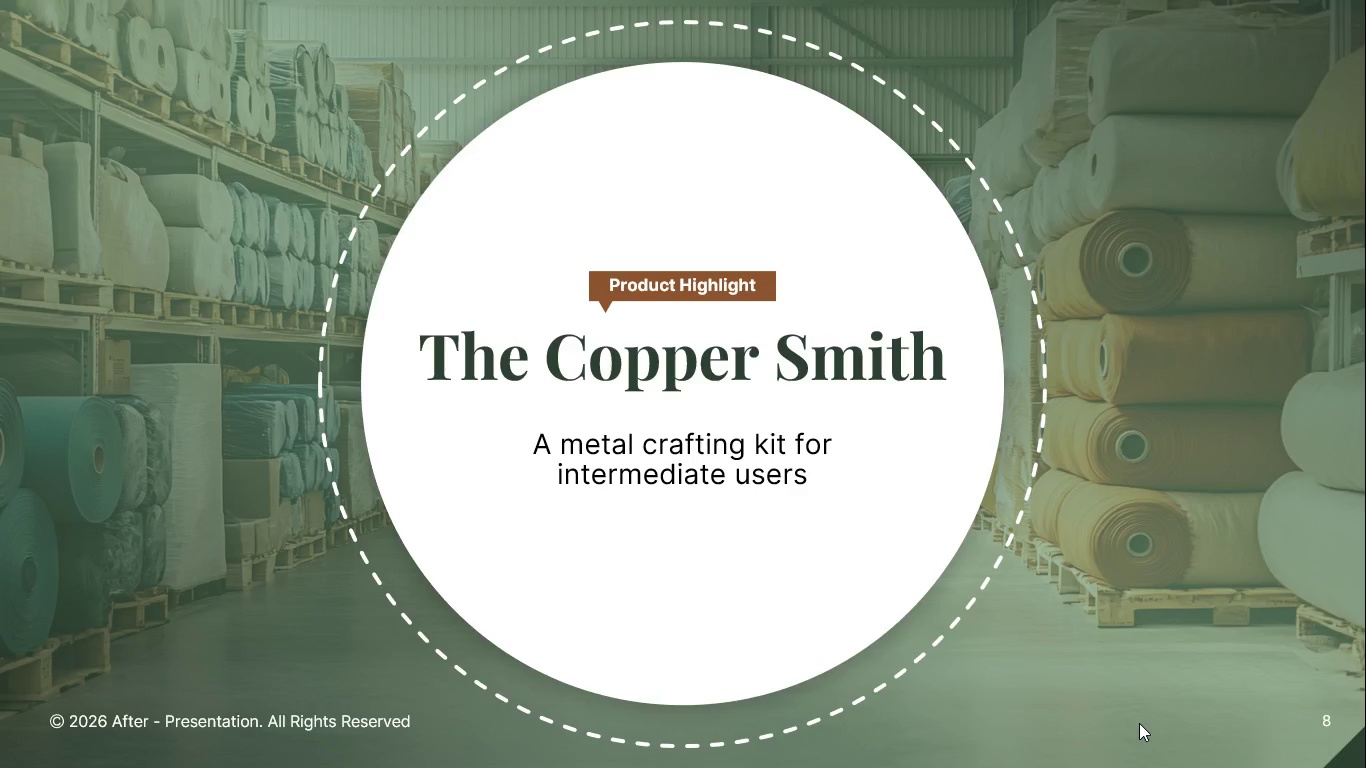 
wait(5.76)
 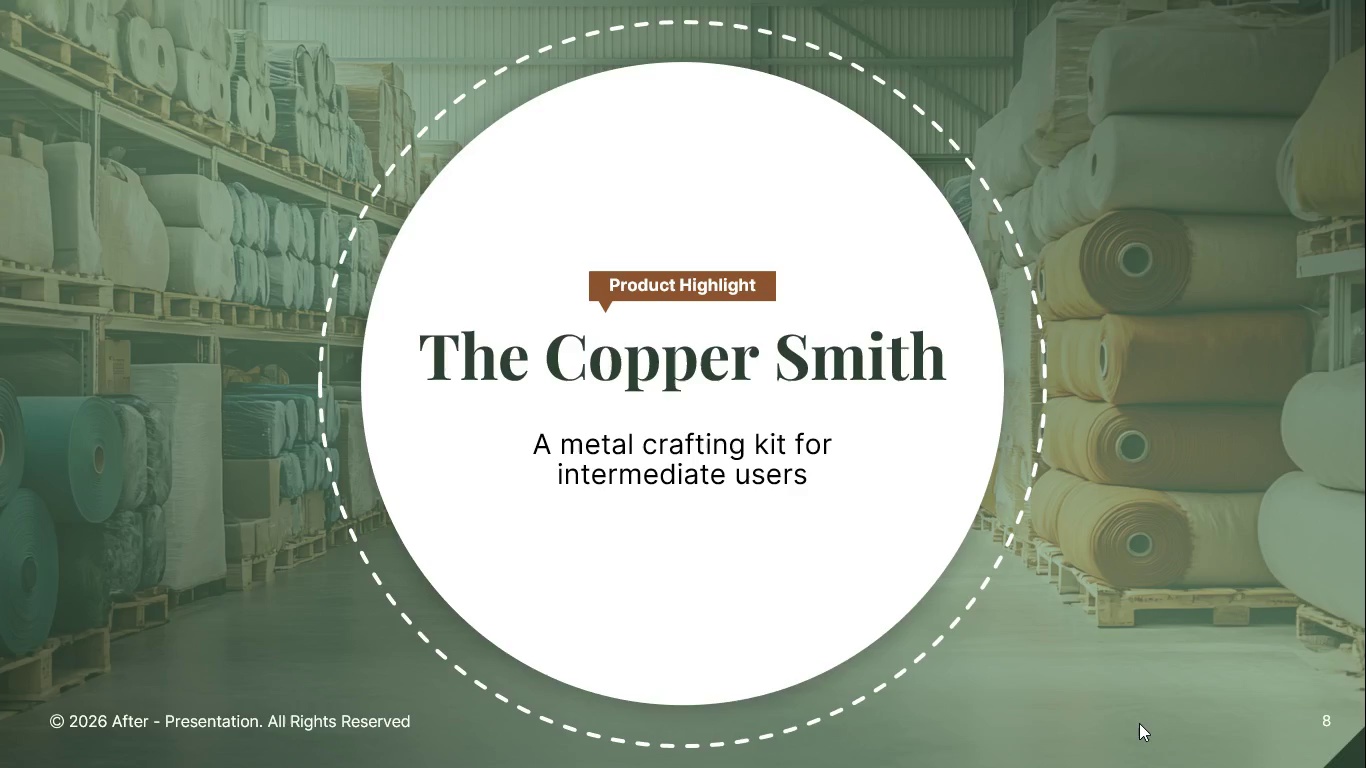 
key(Escape)
 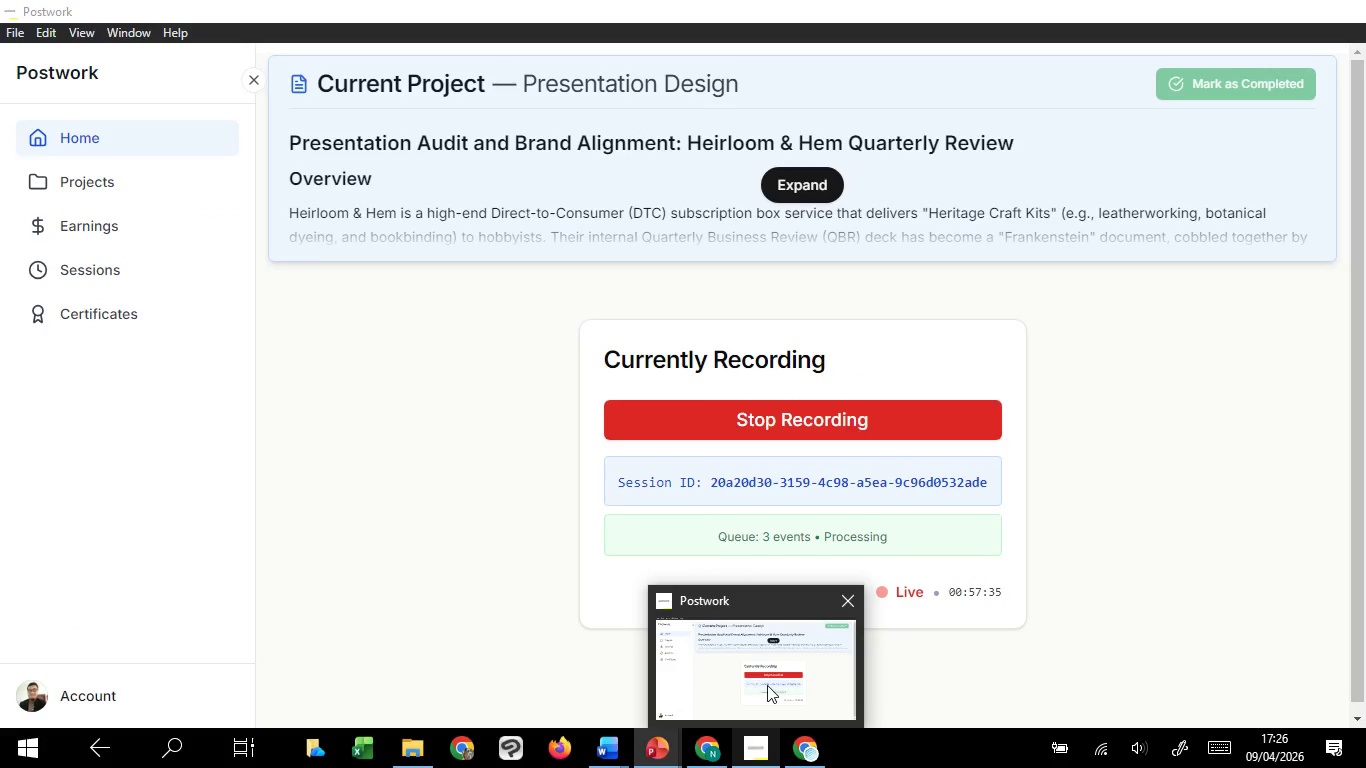 
wait(5.05)
 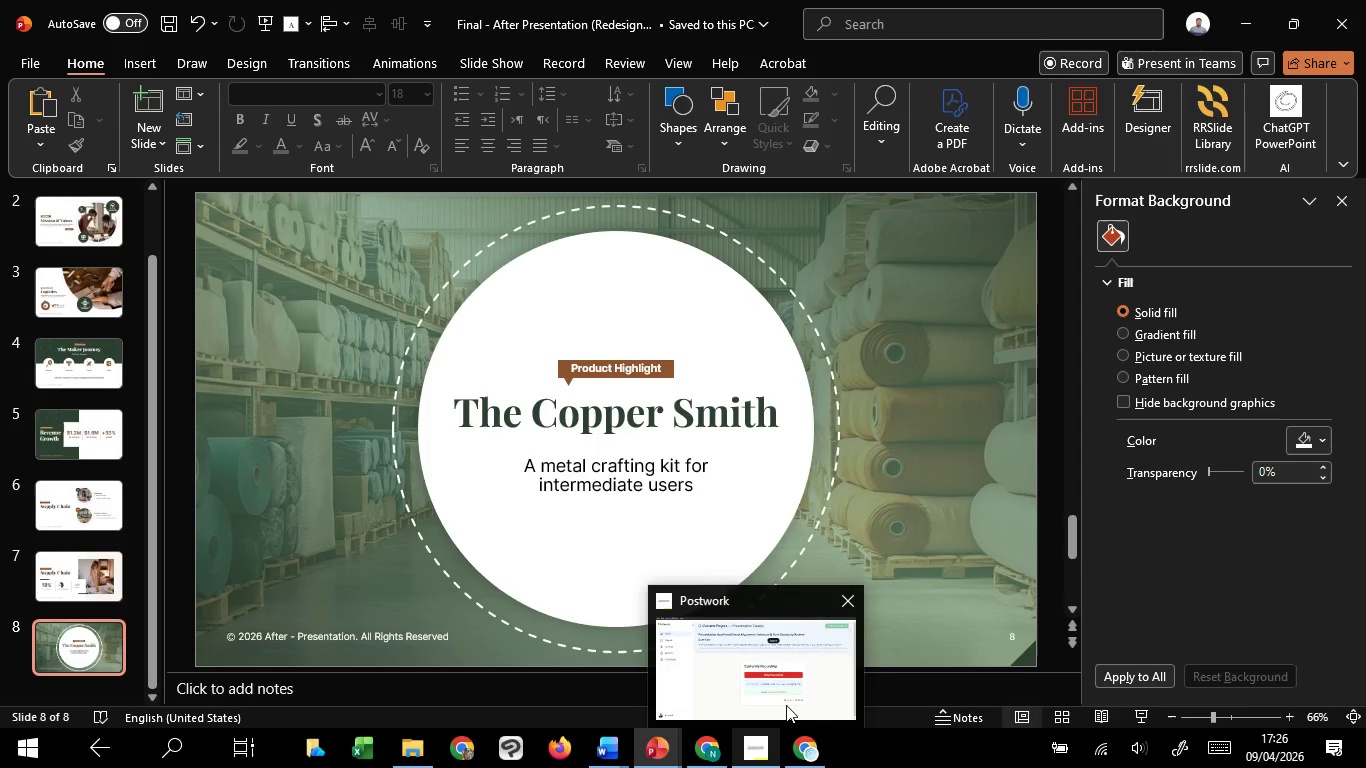 
left_click([112, 588])
 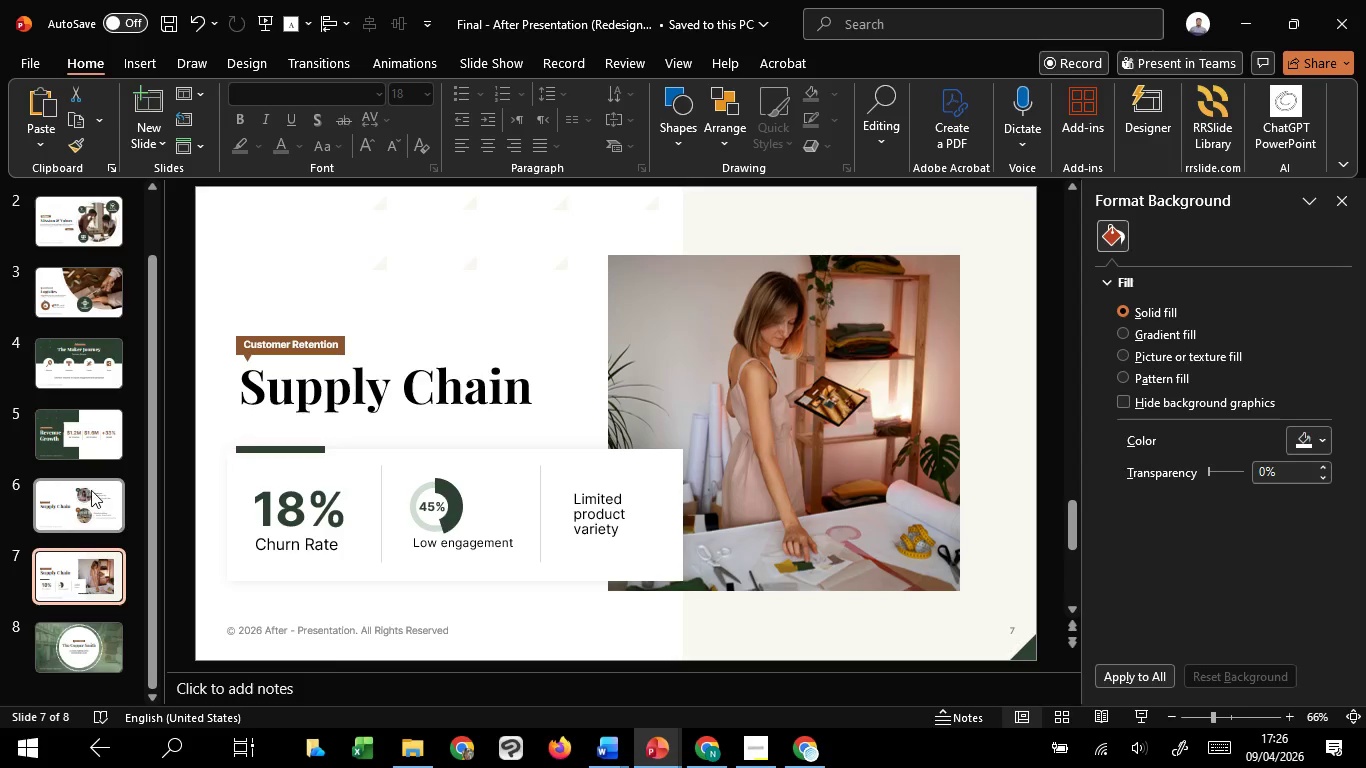 
left_click([91, 490])
 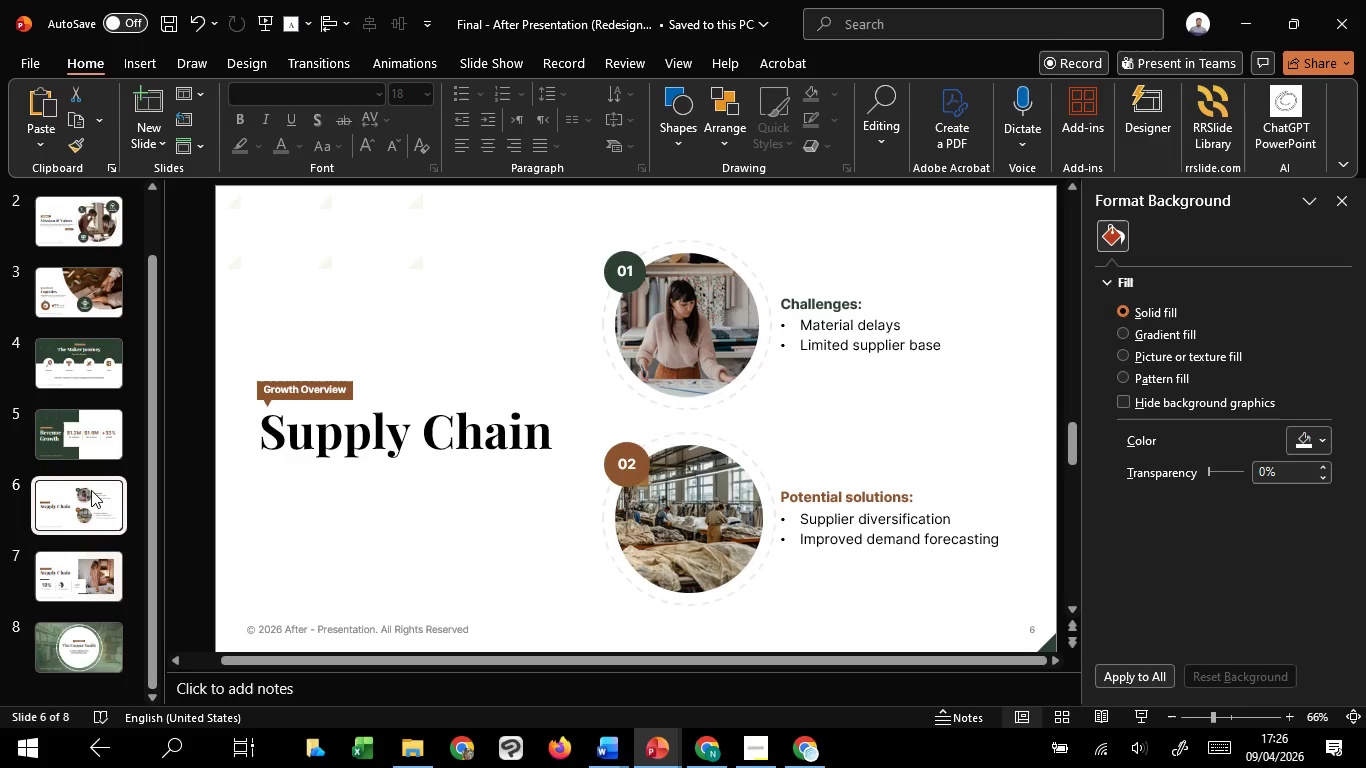 
scroll: coordinate [91, 490], scroll_direction: up, amount: 9.0
 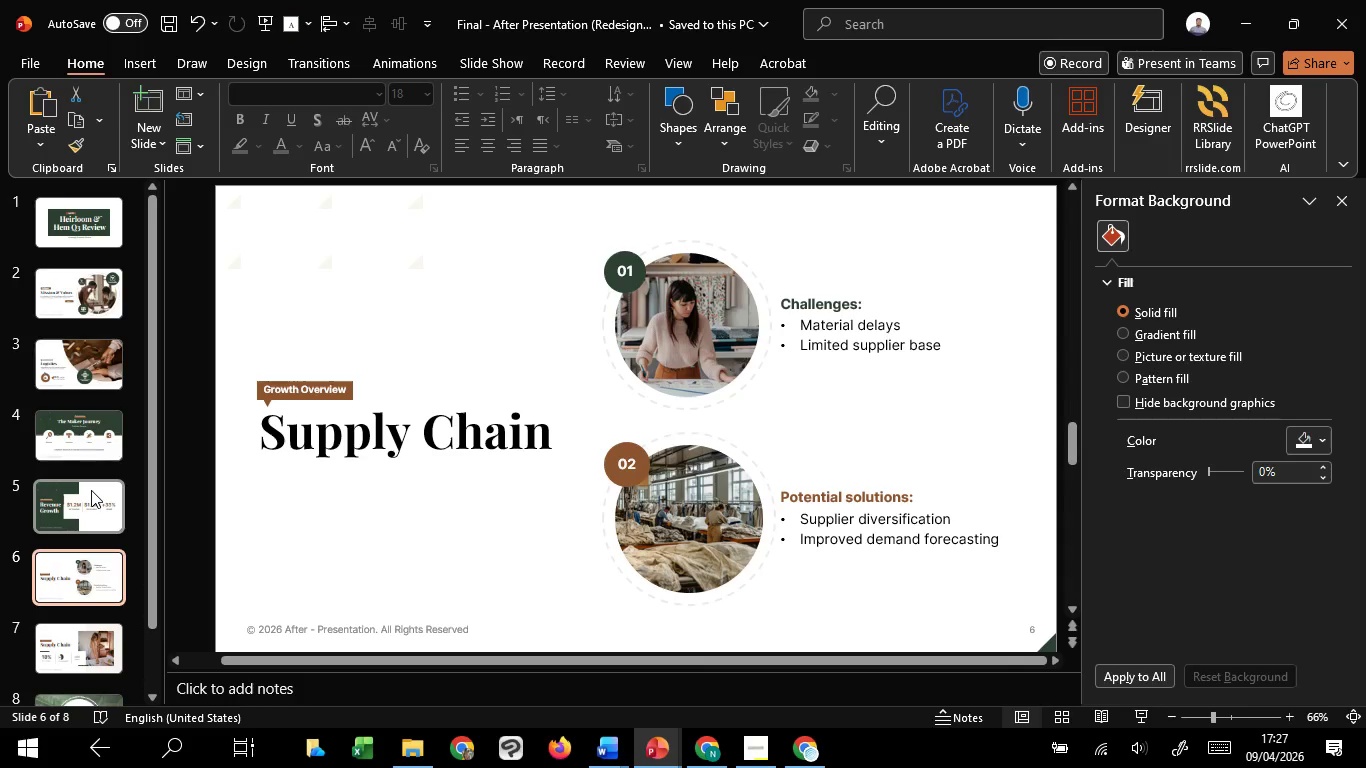 
scroll: coordinate [91, 490], scroll_direction: down, amount: 12.0
 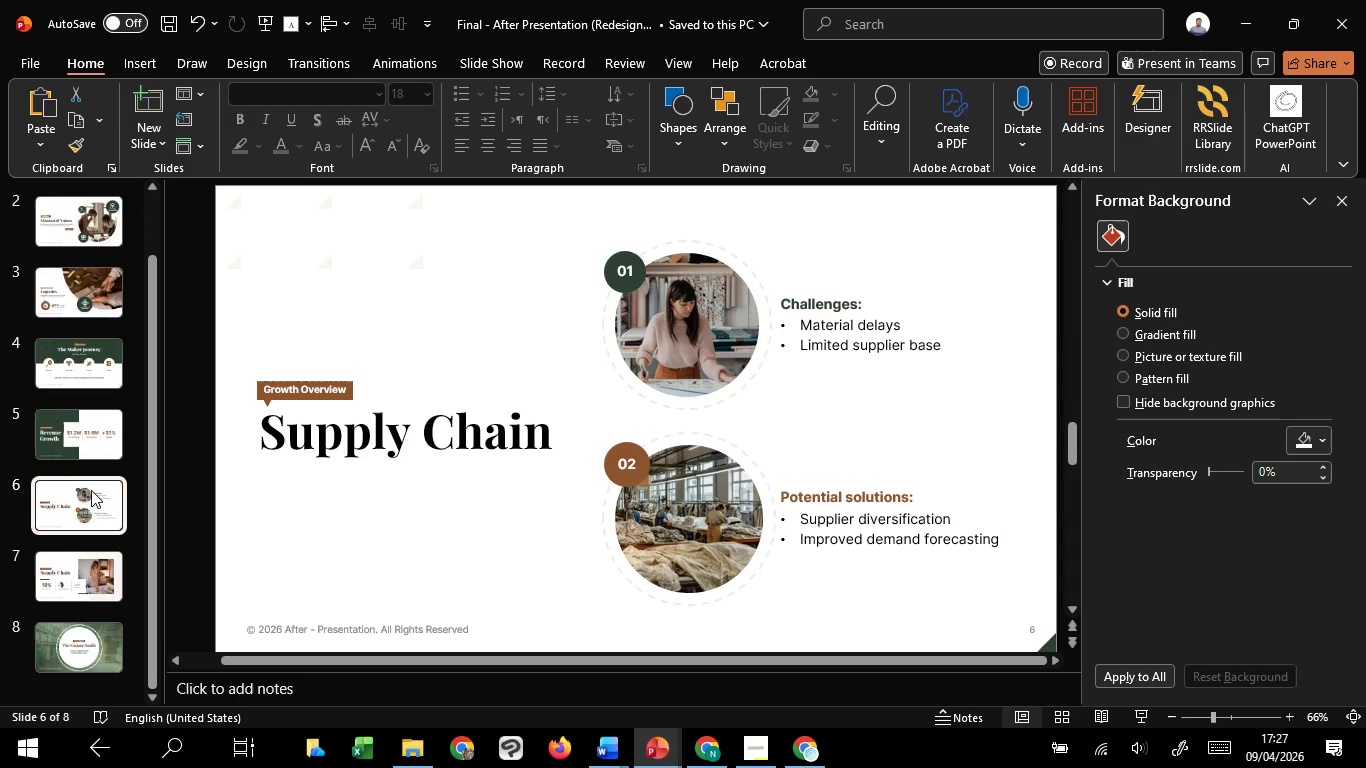 
wait(46.06)
 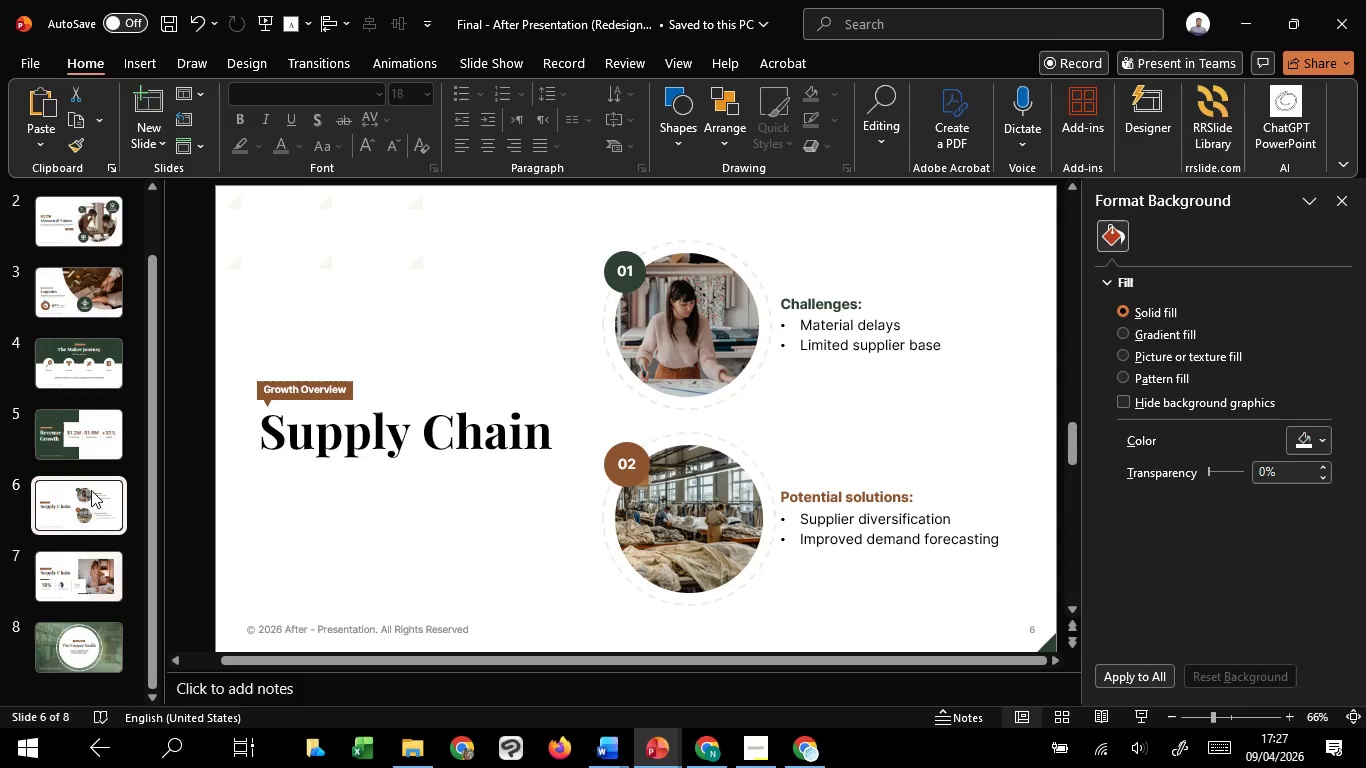 
left_click([101, 650])
 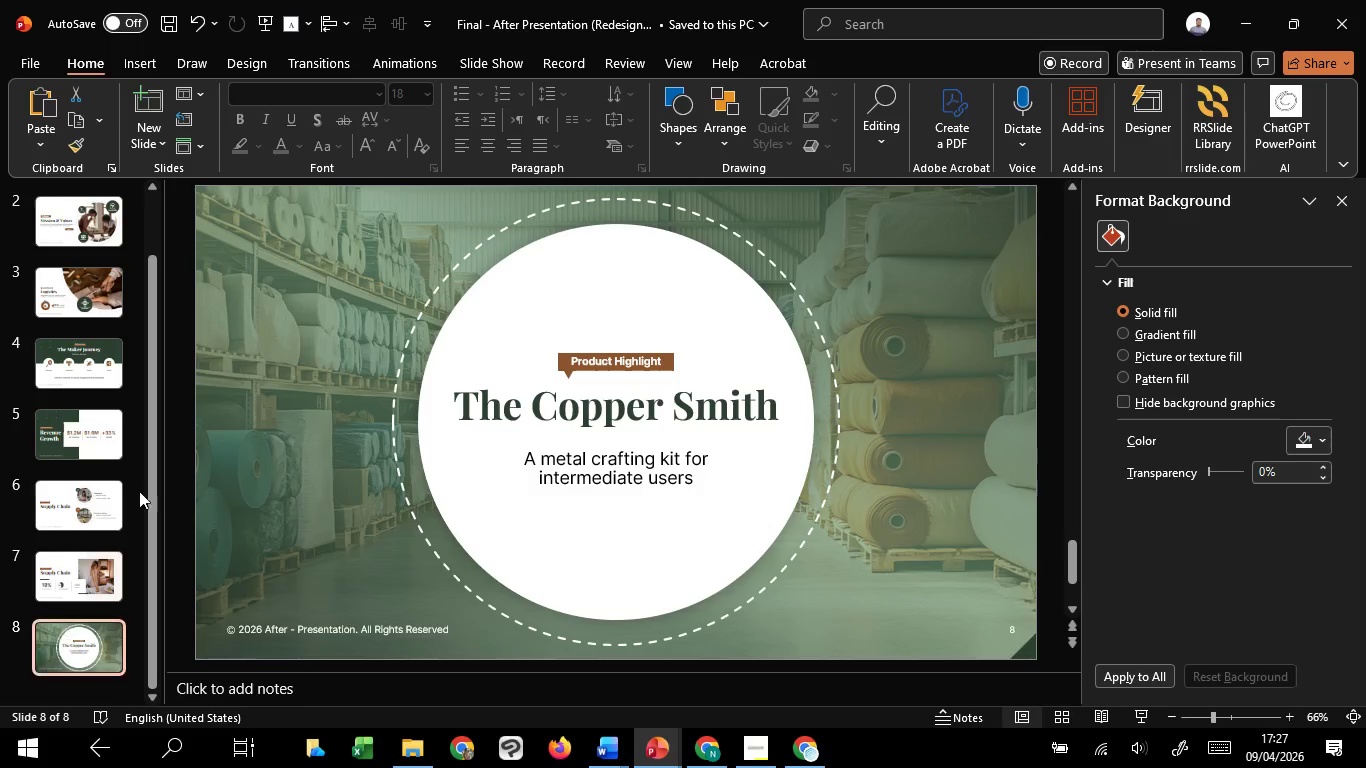 
left_click([107, 342])
 